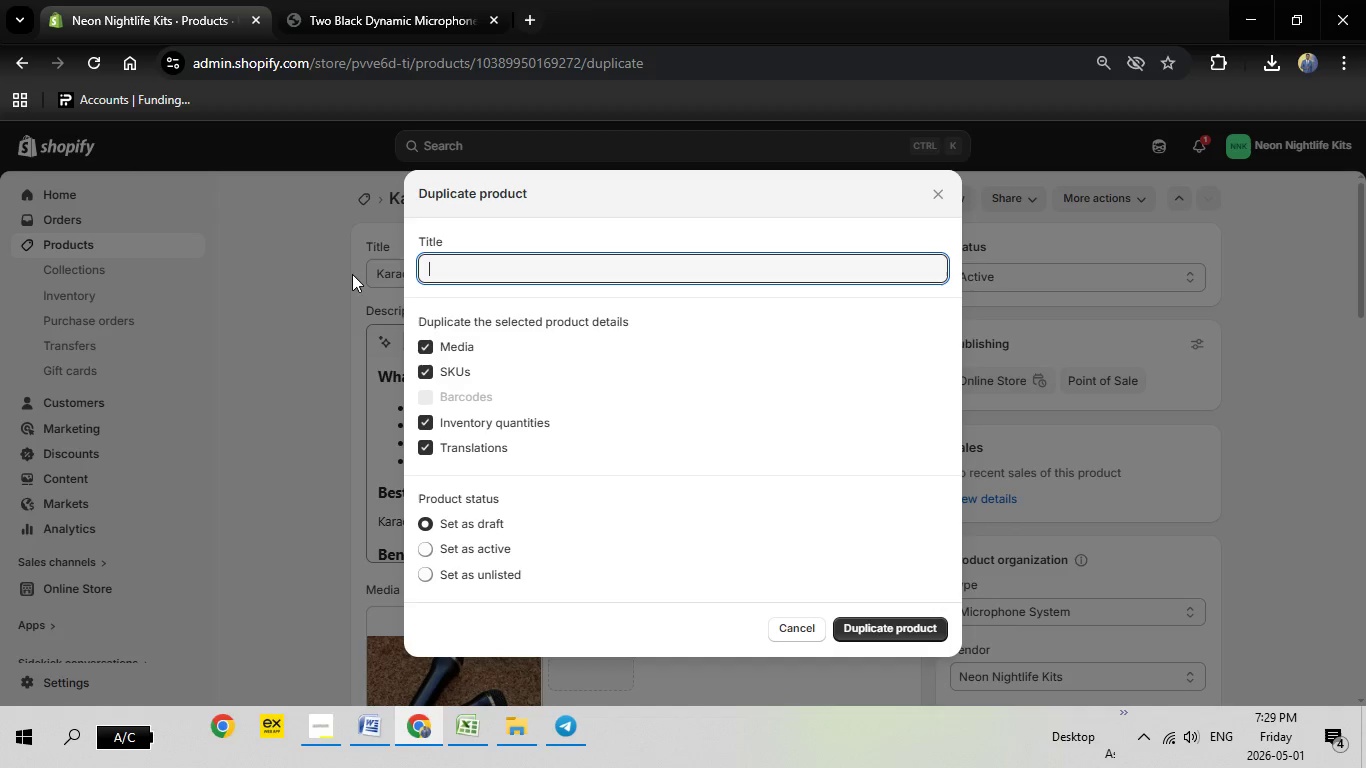 
key(Backspace)
 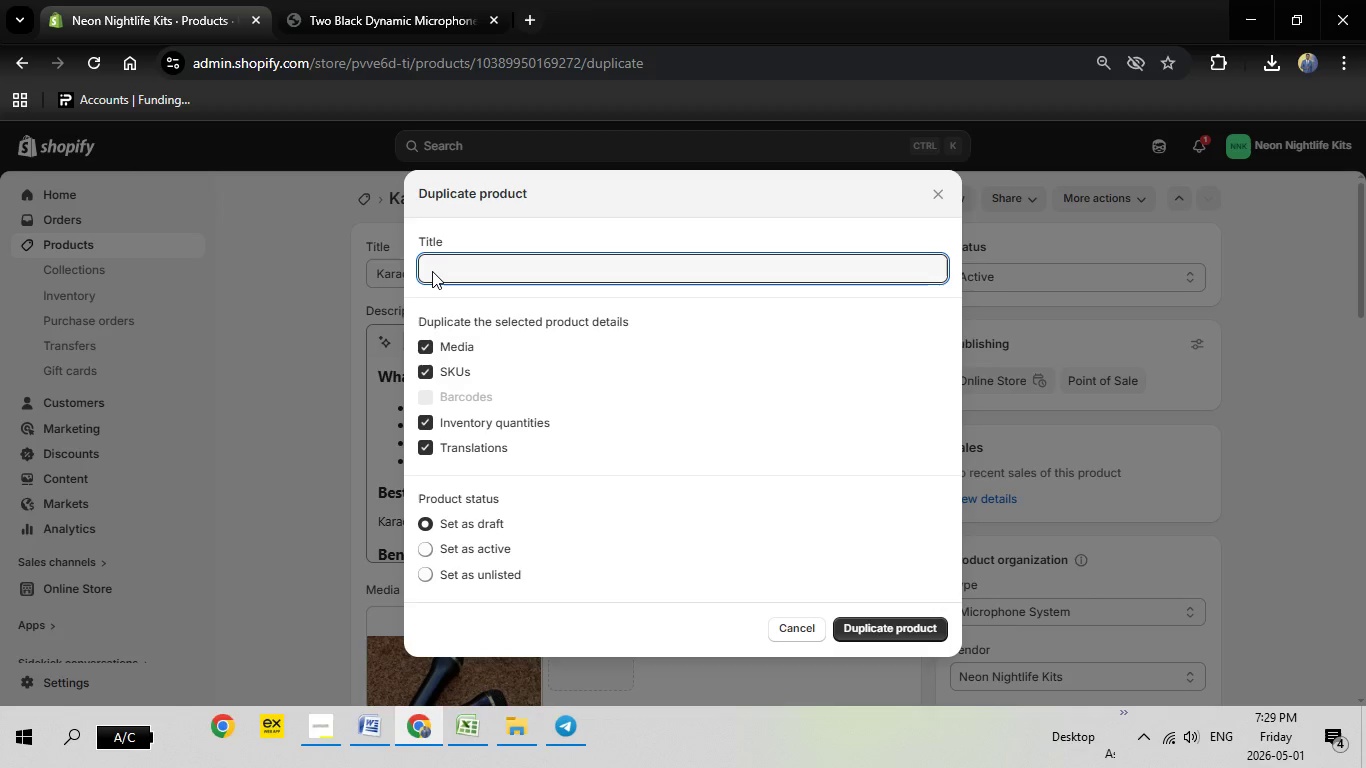 
type(Dynamic Wall Wash LED Bar)
 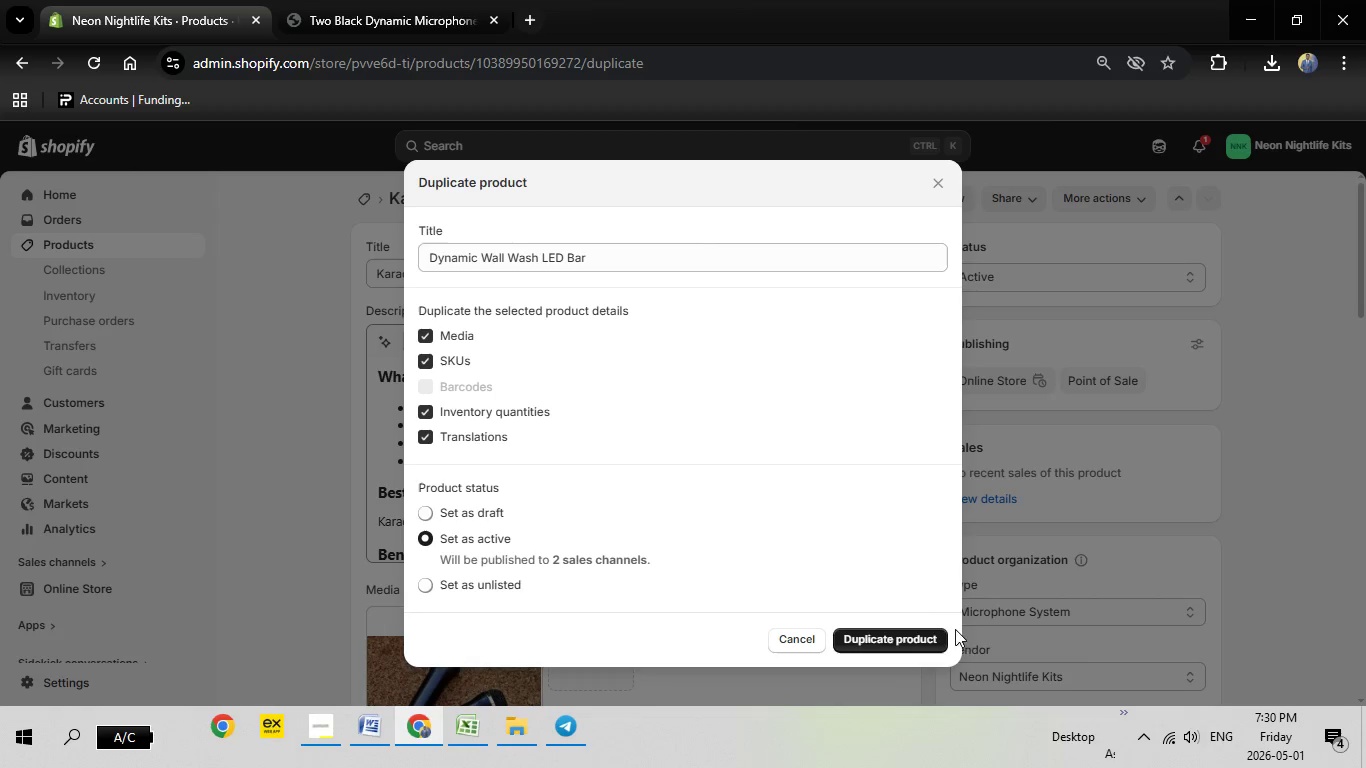 
left_click([878, 640])
 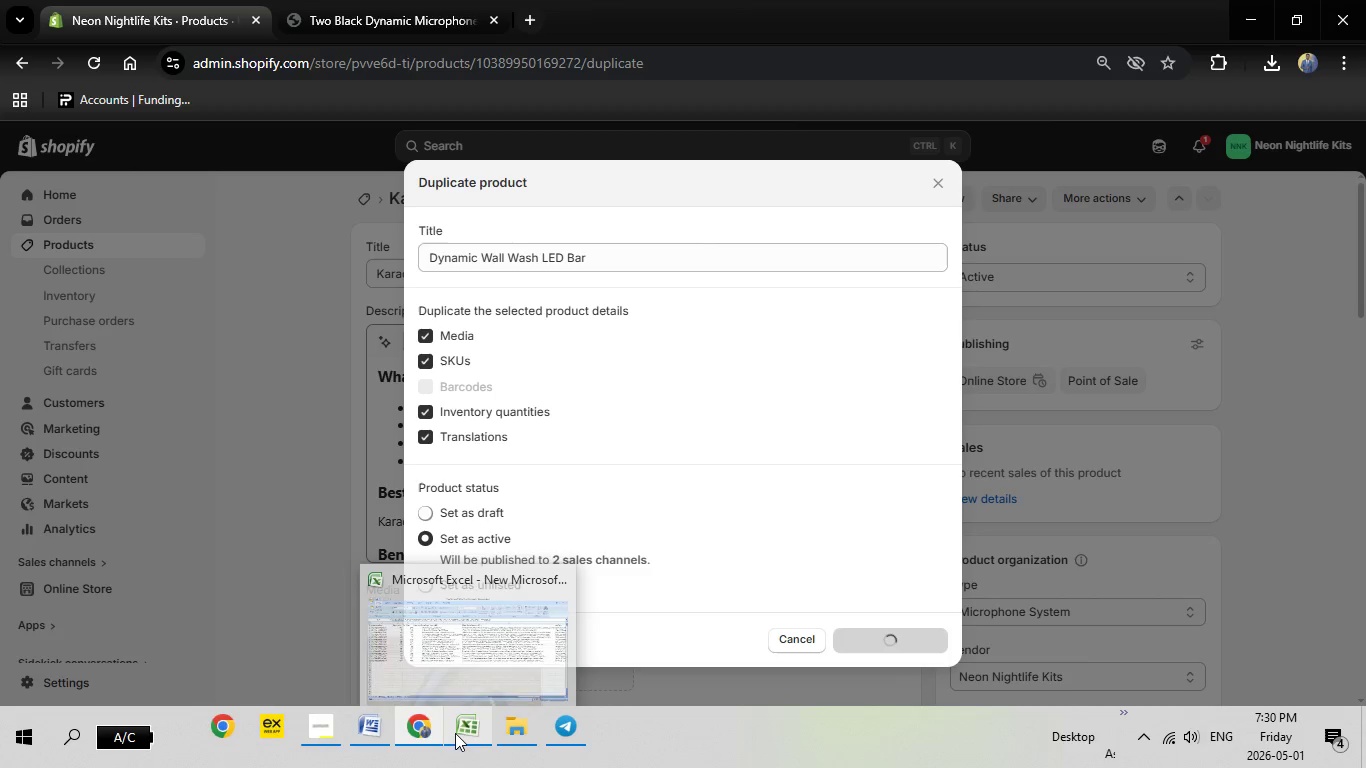 
left_click([463, 732])
 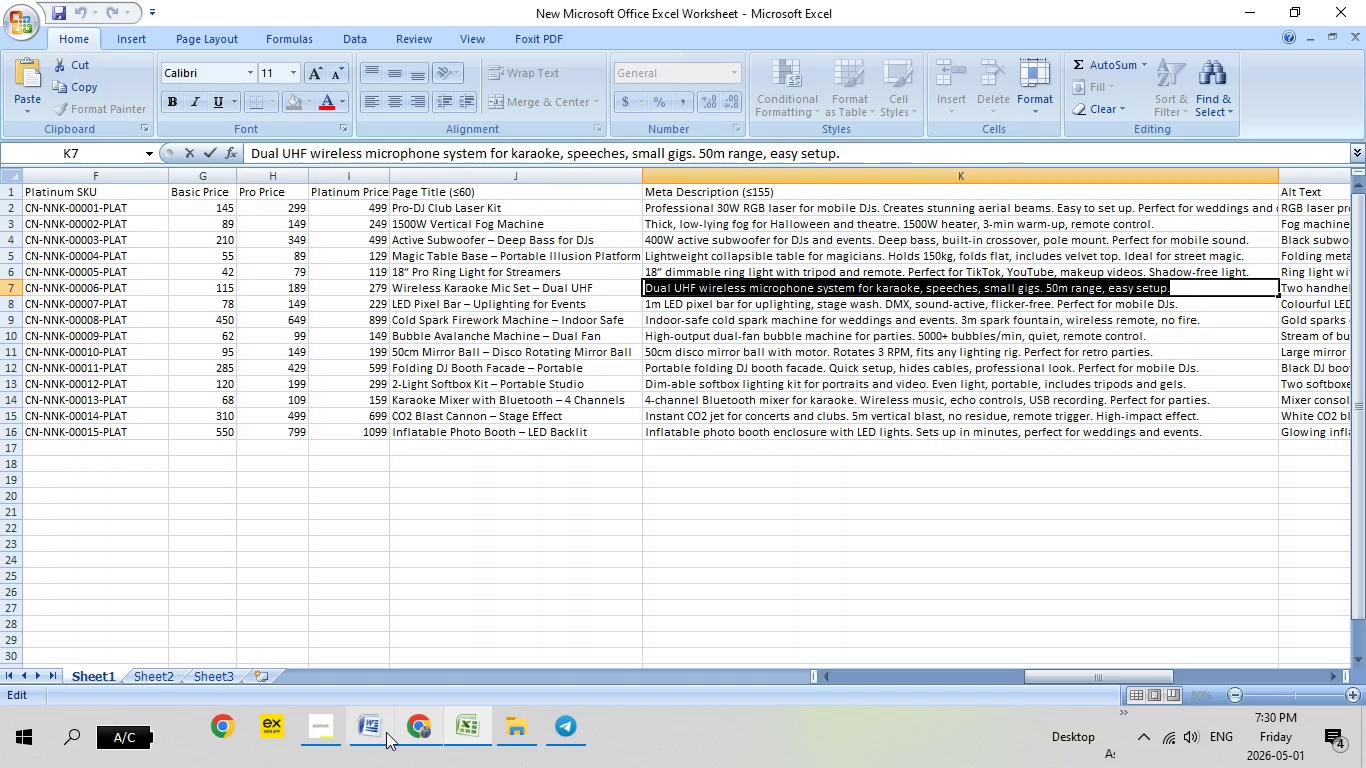 
left_click([382, 730])
 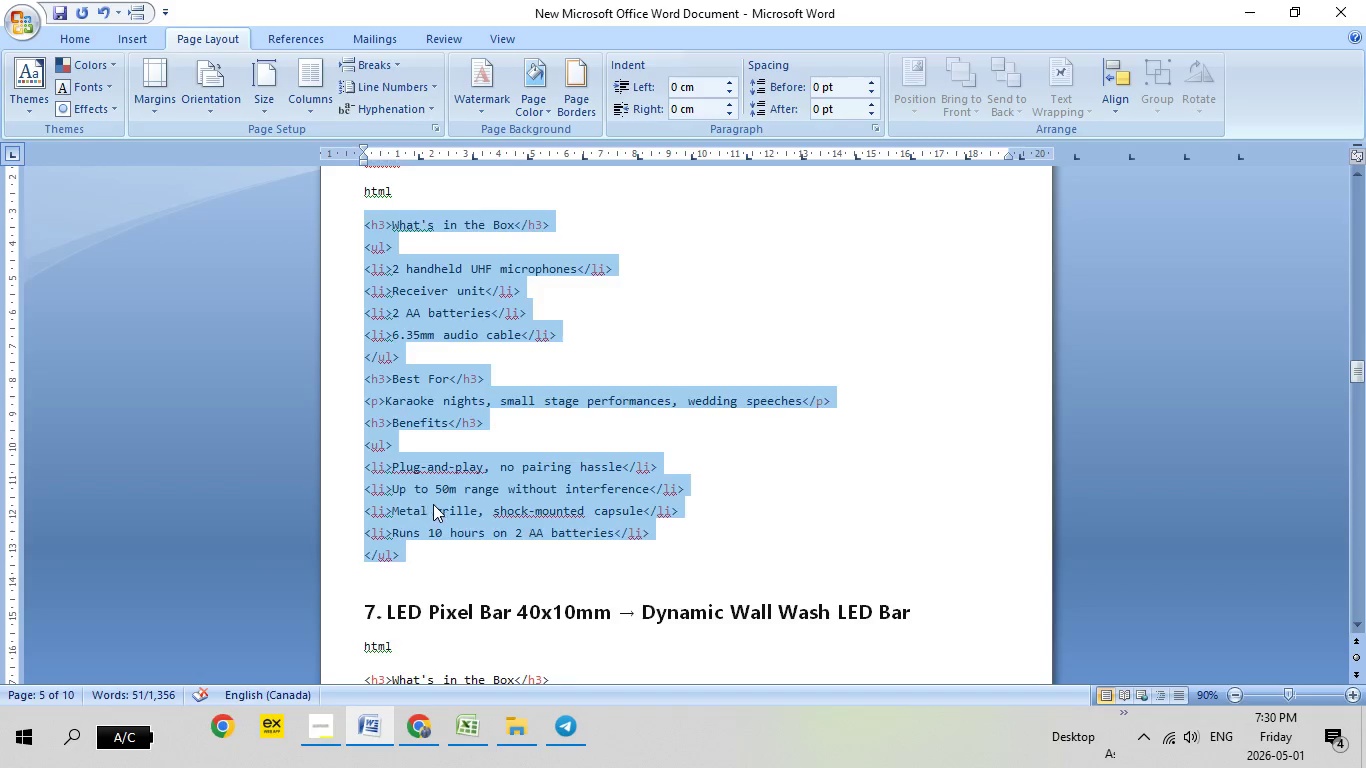 
scroll: coordinate [434, 504], scroll_direction: down, amount: 6.0
 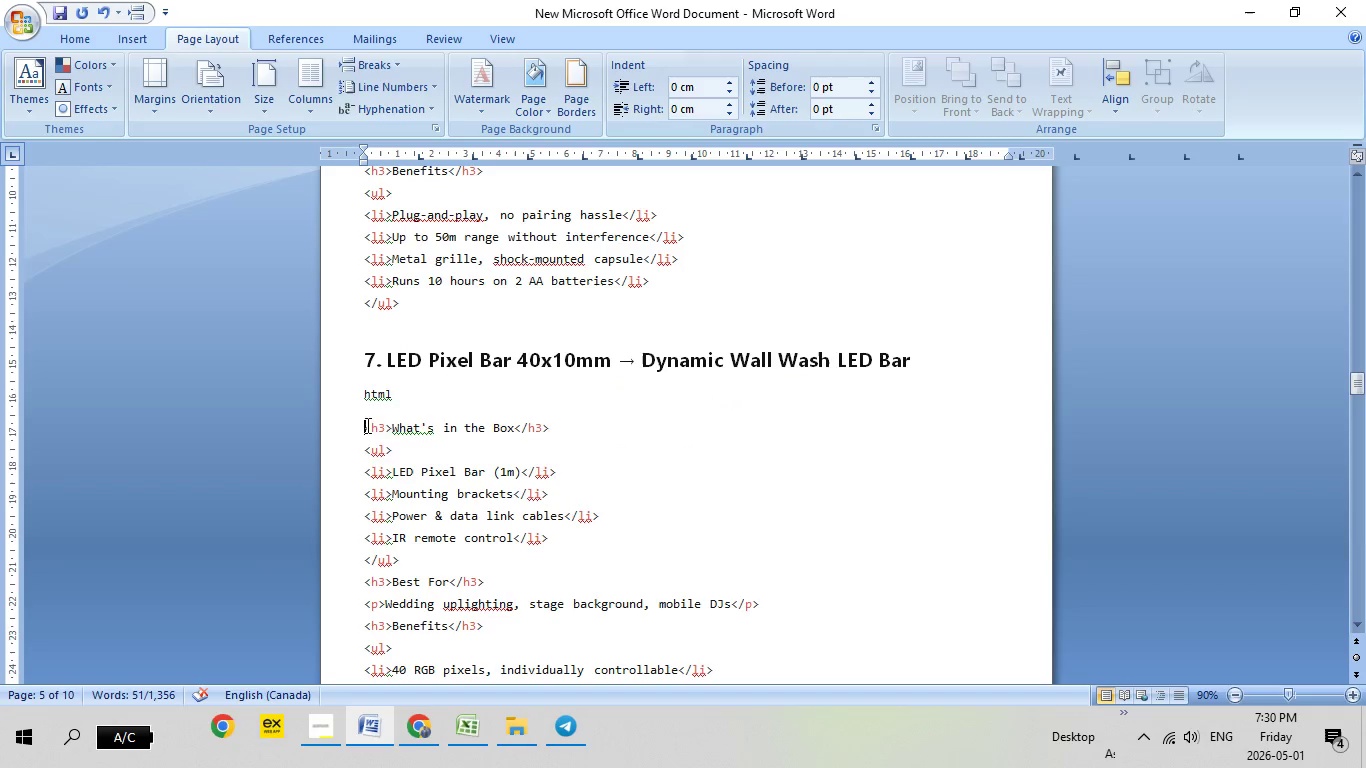 
left_click_drag(start_coordinate=[366, 425], to_coordinate=[505, 526])
 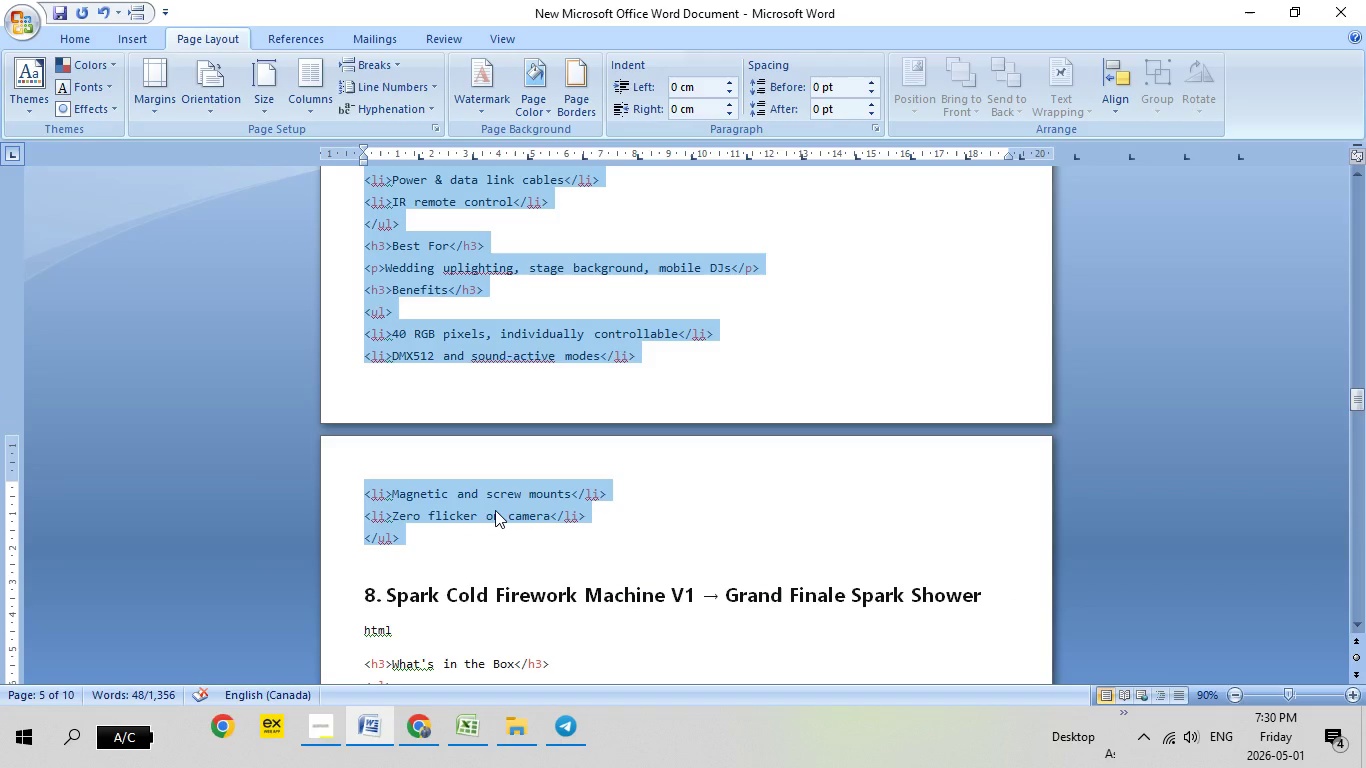 
scroll: coordinate [611, 520], scroll_direction: down, amount: 8.0
 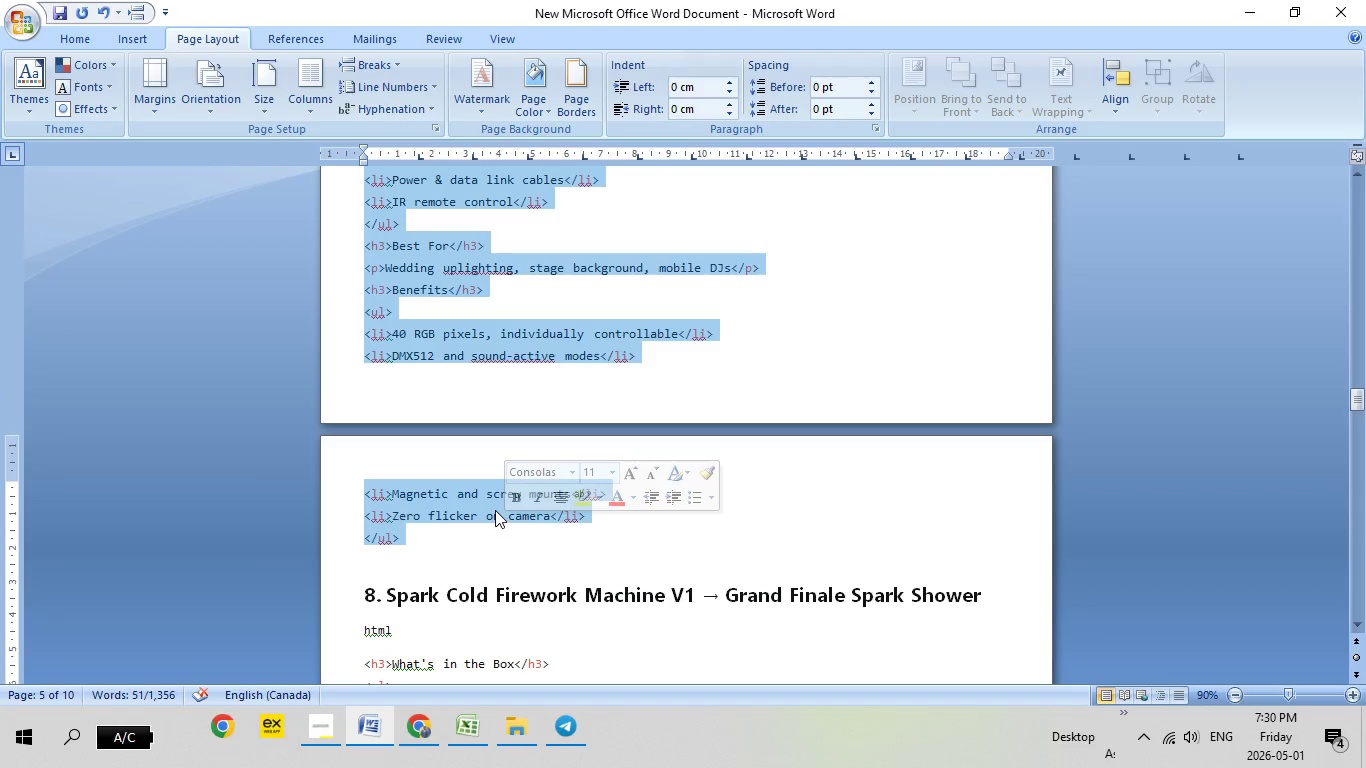 
right_click([495, 510])
 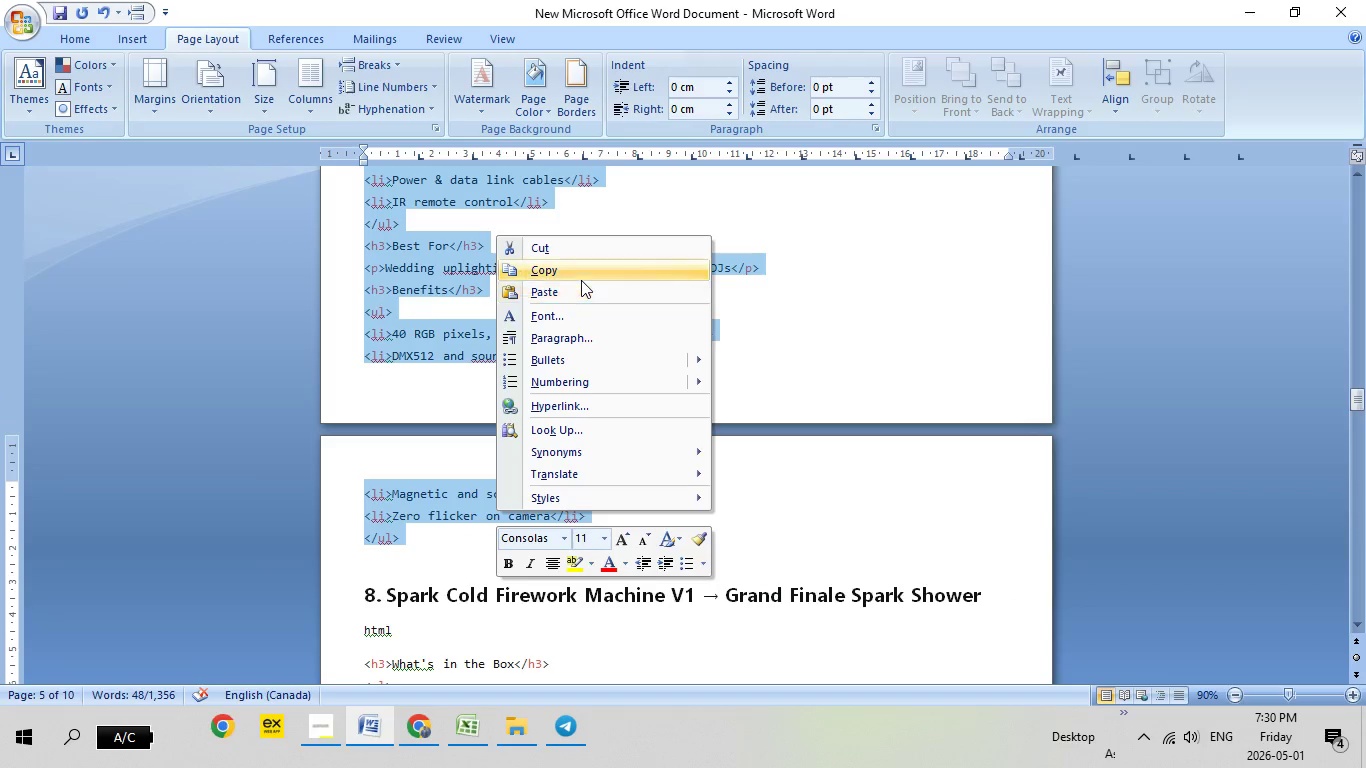 
left_click([579, 278])
 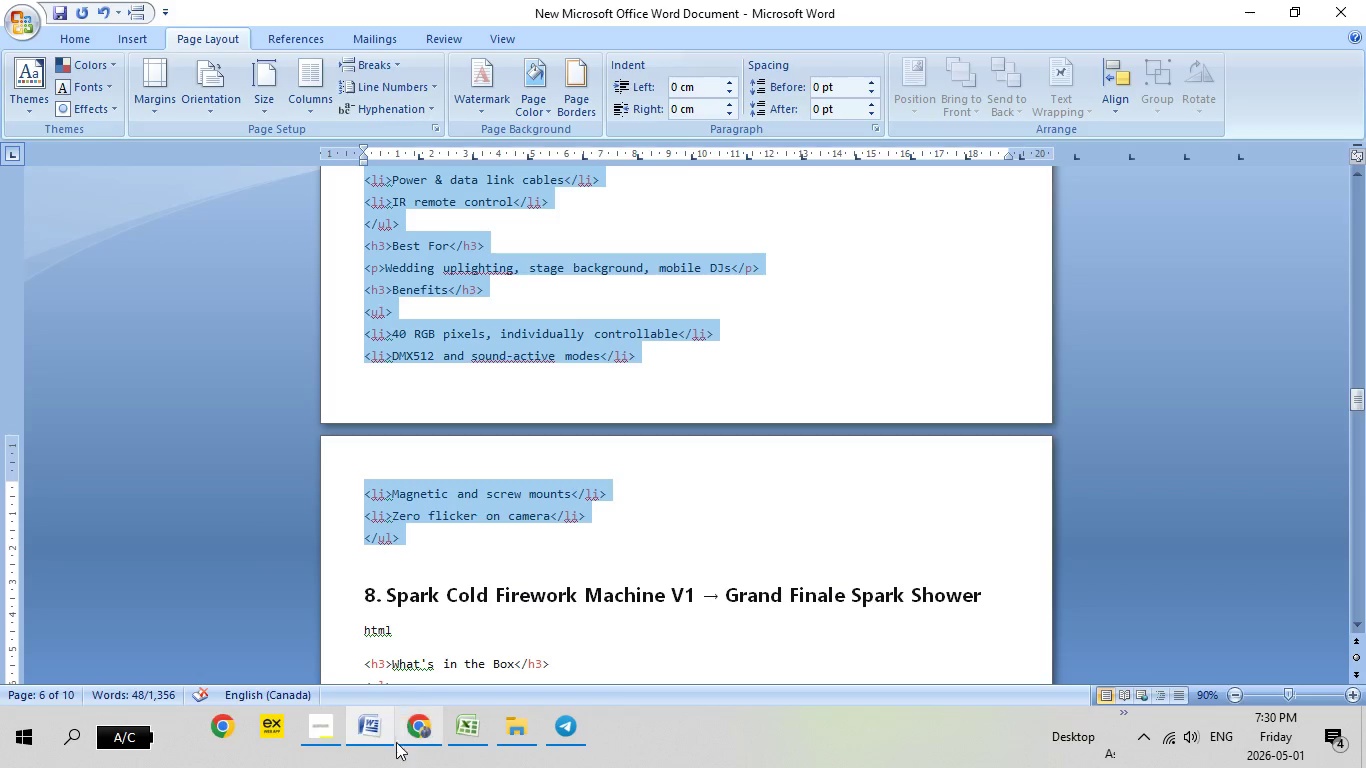 
left_click([435, 736])
 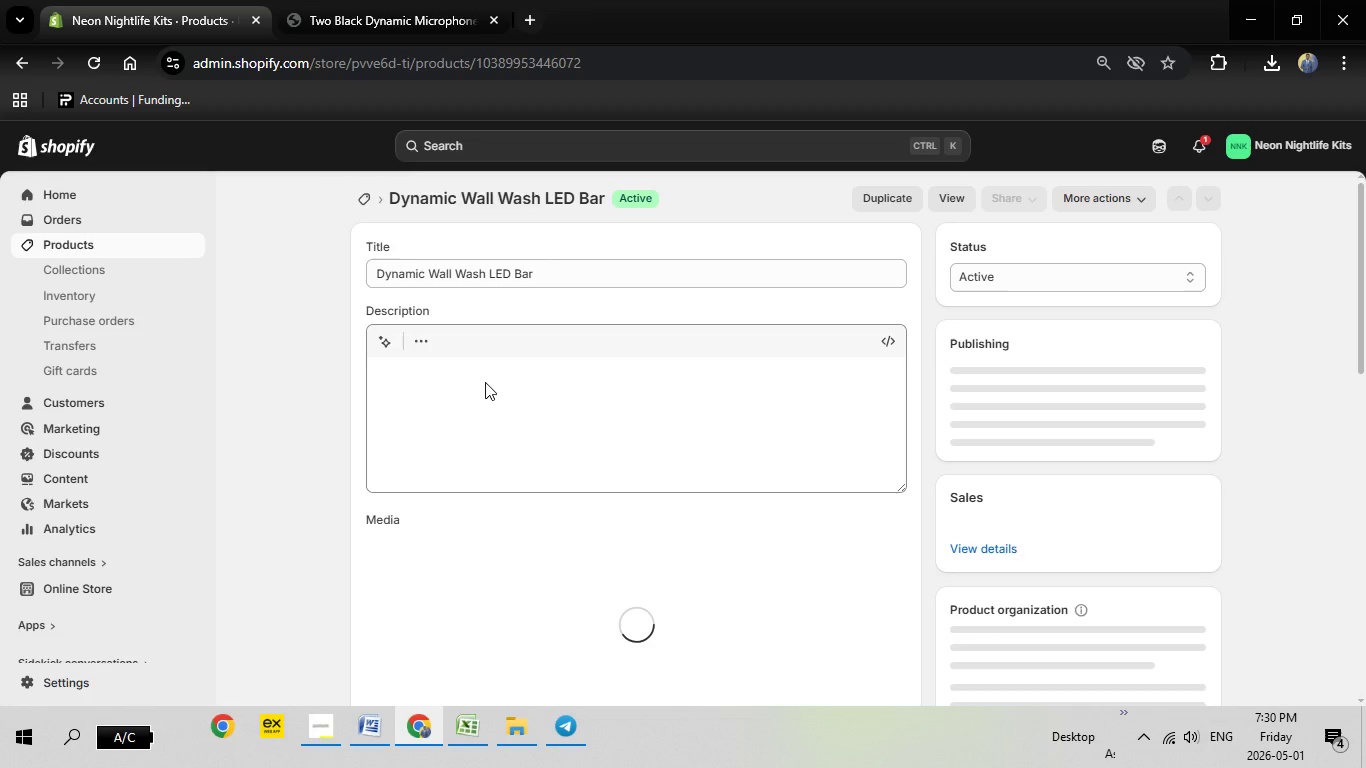 
mouse_move([489, 395])
 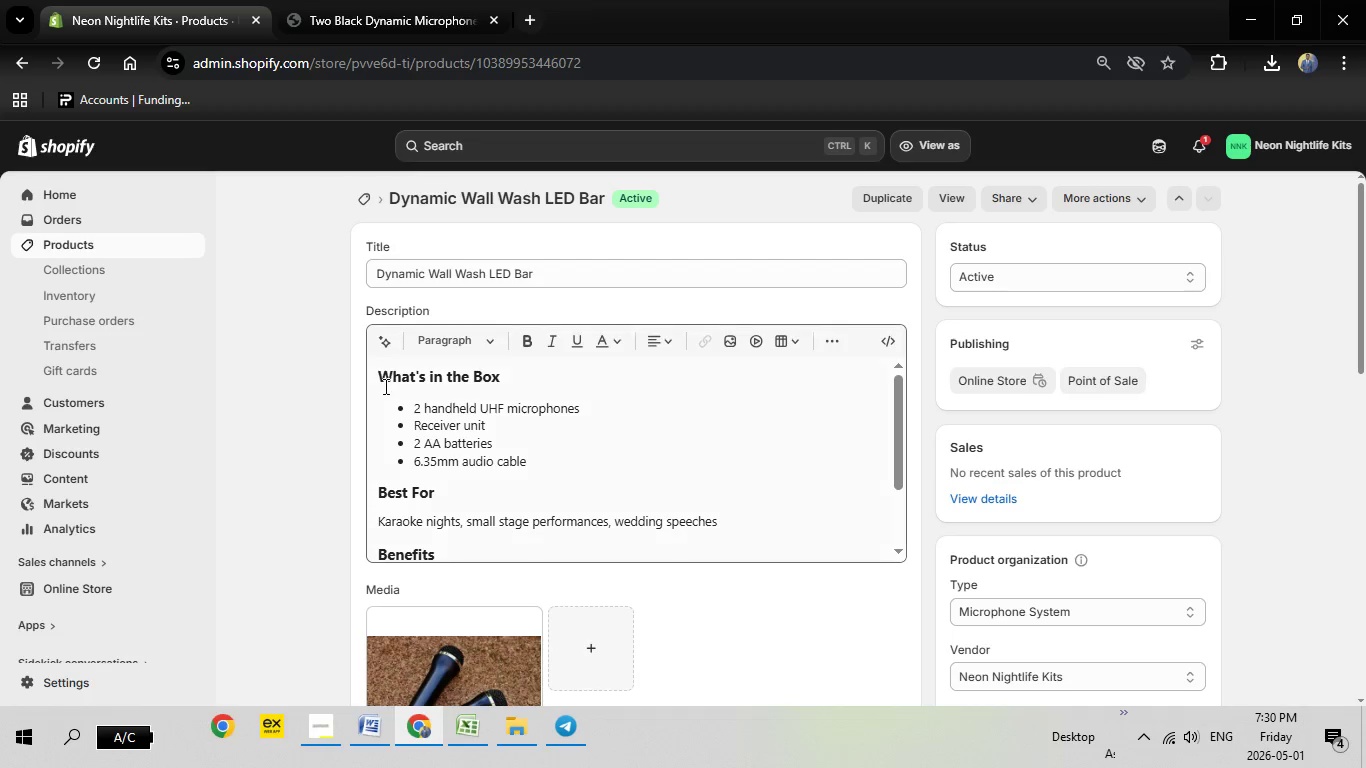 
left_click([381, 380])
 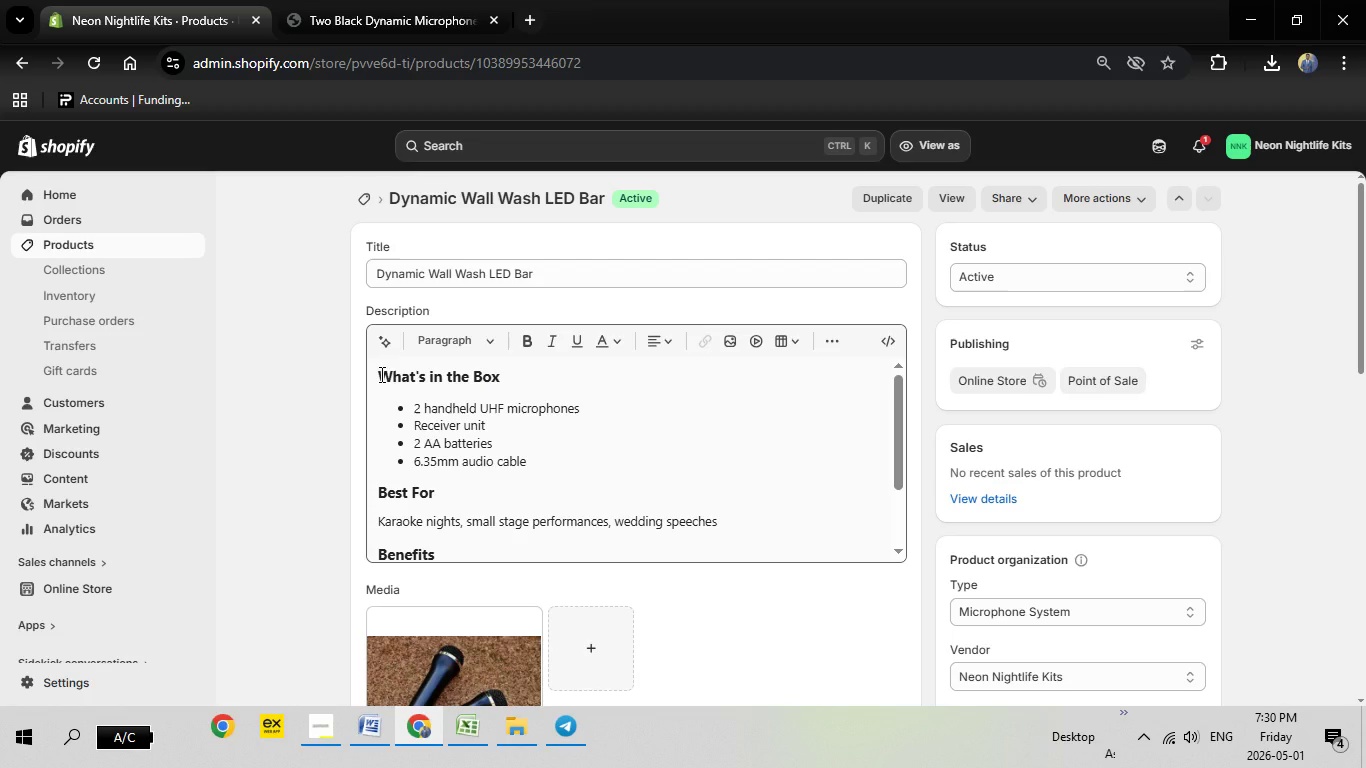 
left_click_drag(start_coordinate=[380, 374], to_coordinate=[608, 550])
 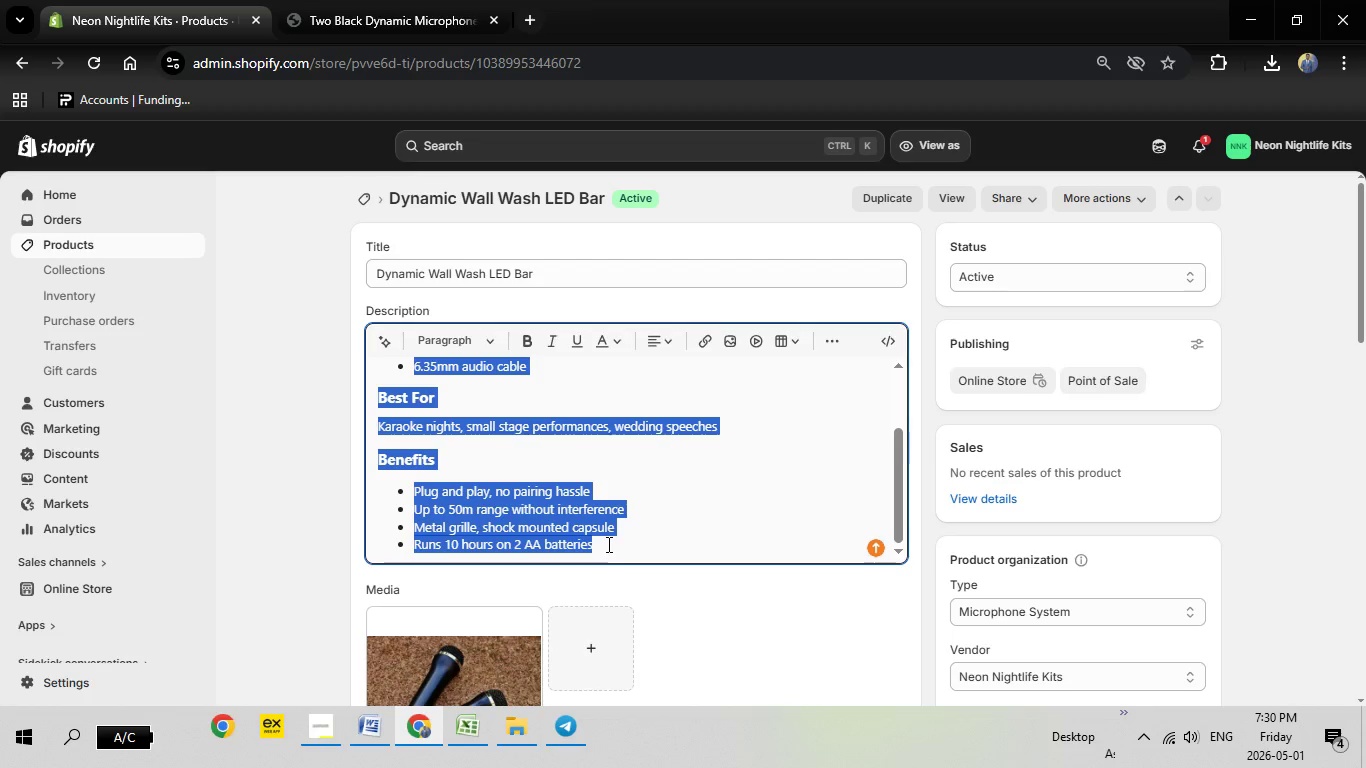 
key(Backspace)
 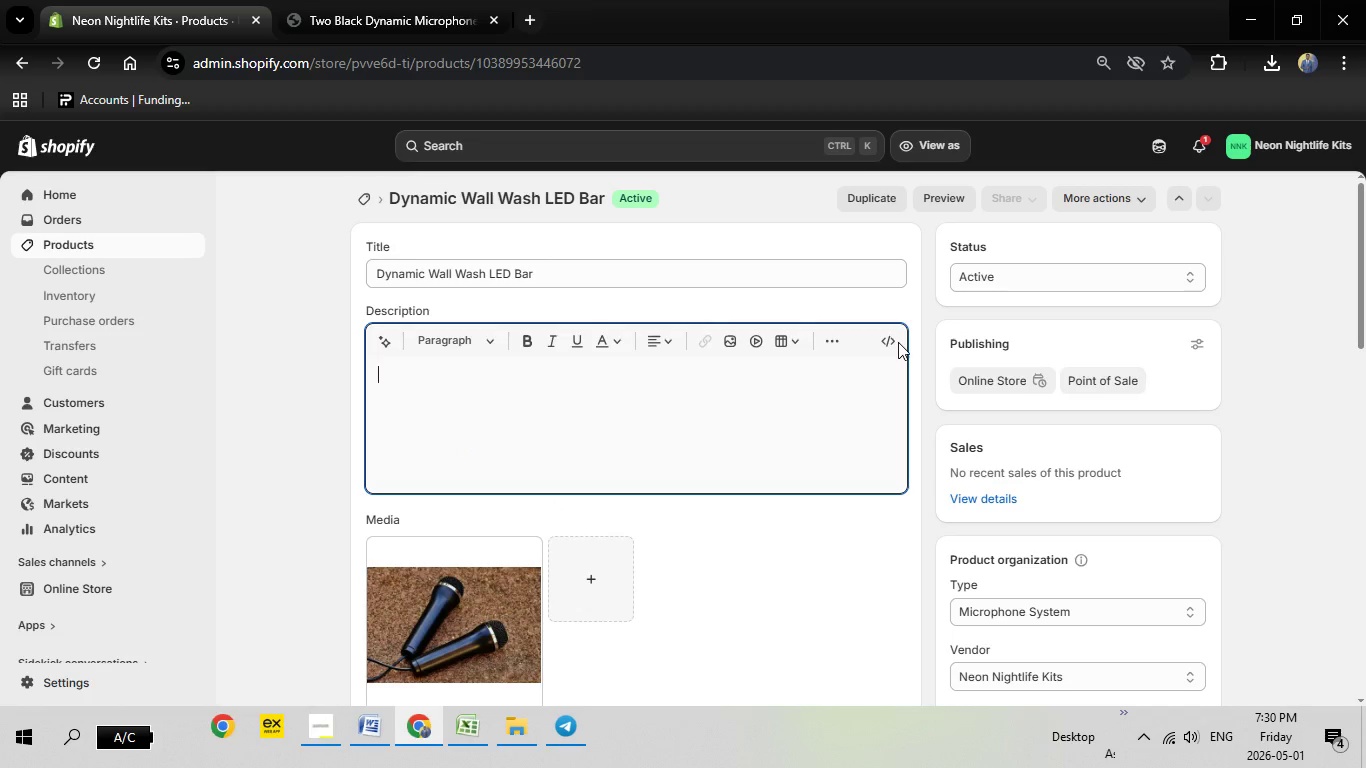 
left_click([888, 336])
 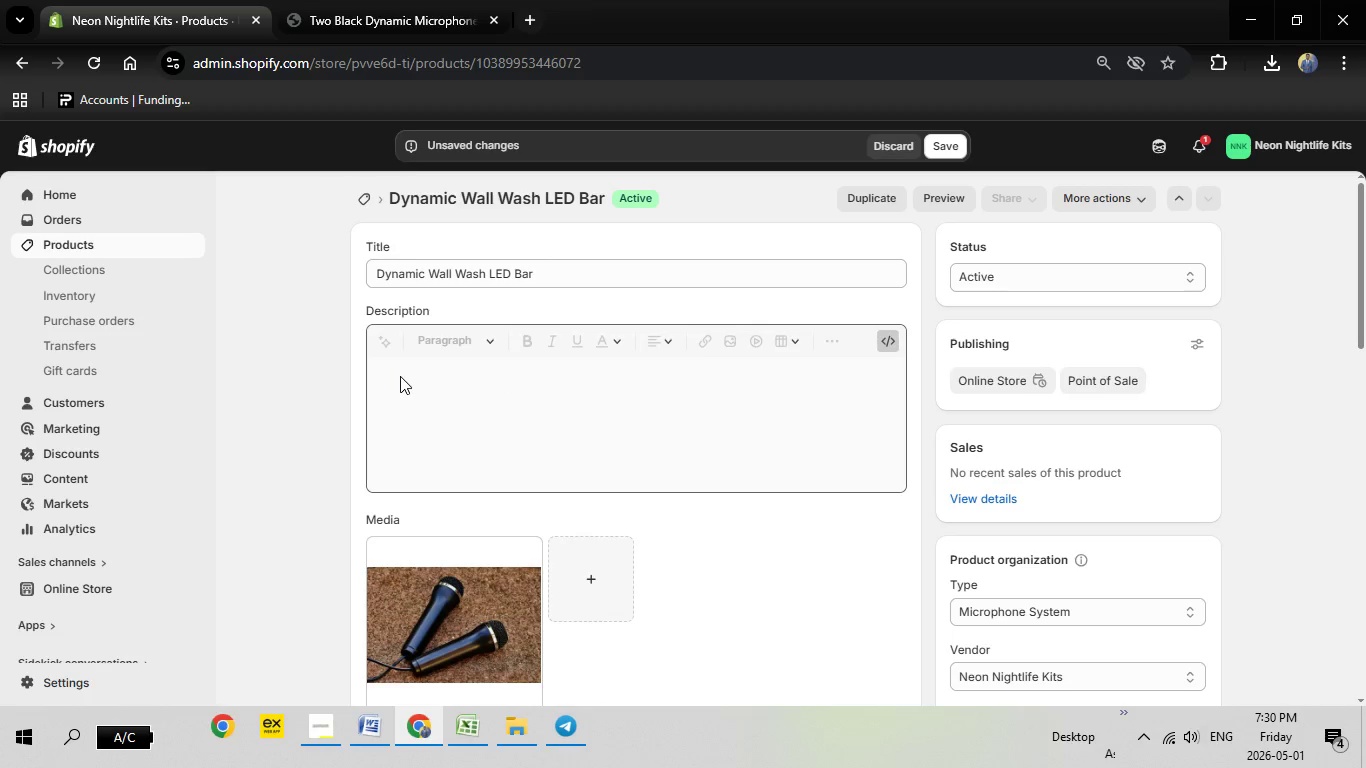 
right_click([403, 370])
 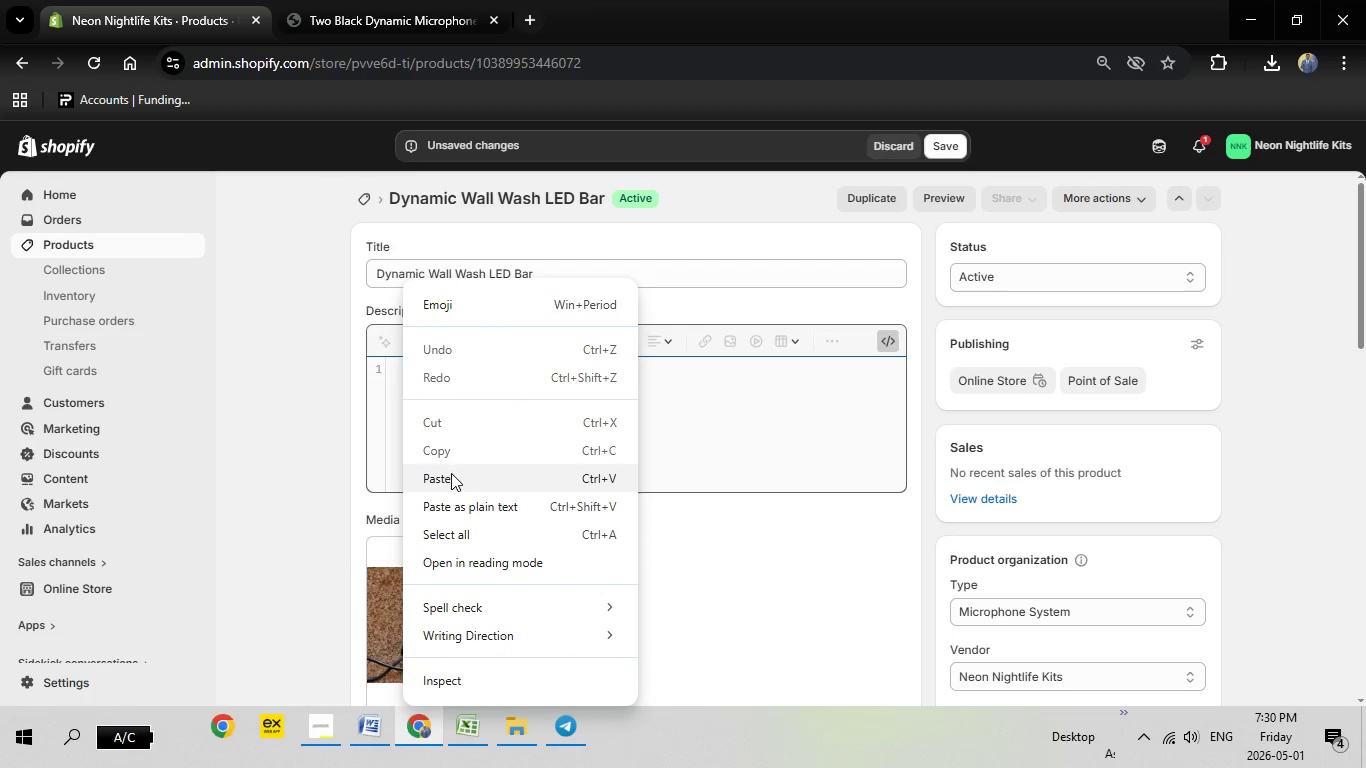 
left_click([451, 473])
 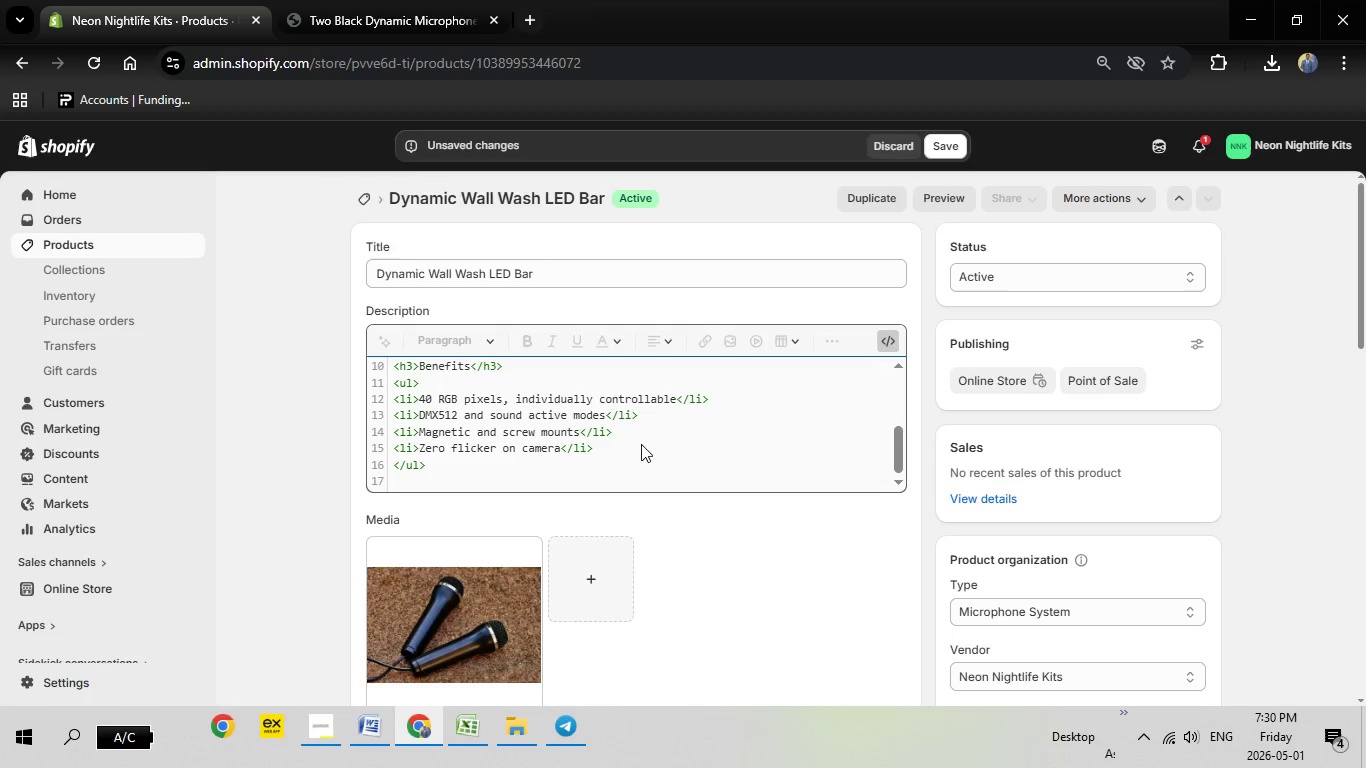 
left_click([887, 344])
 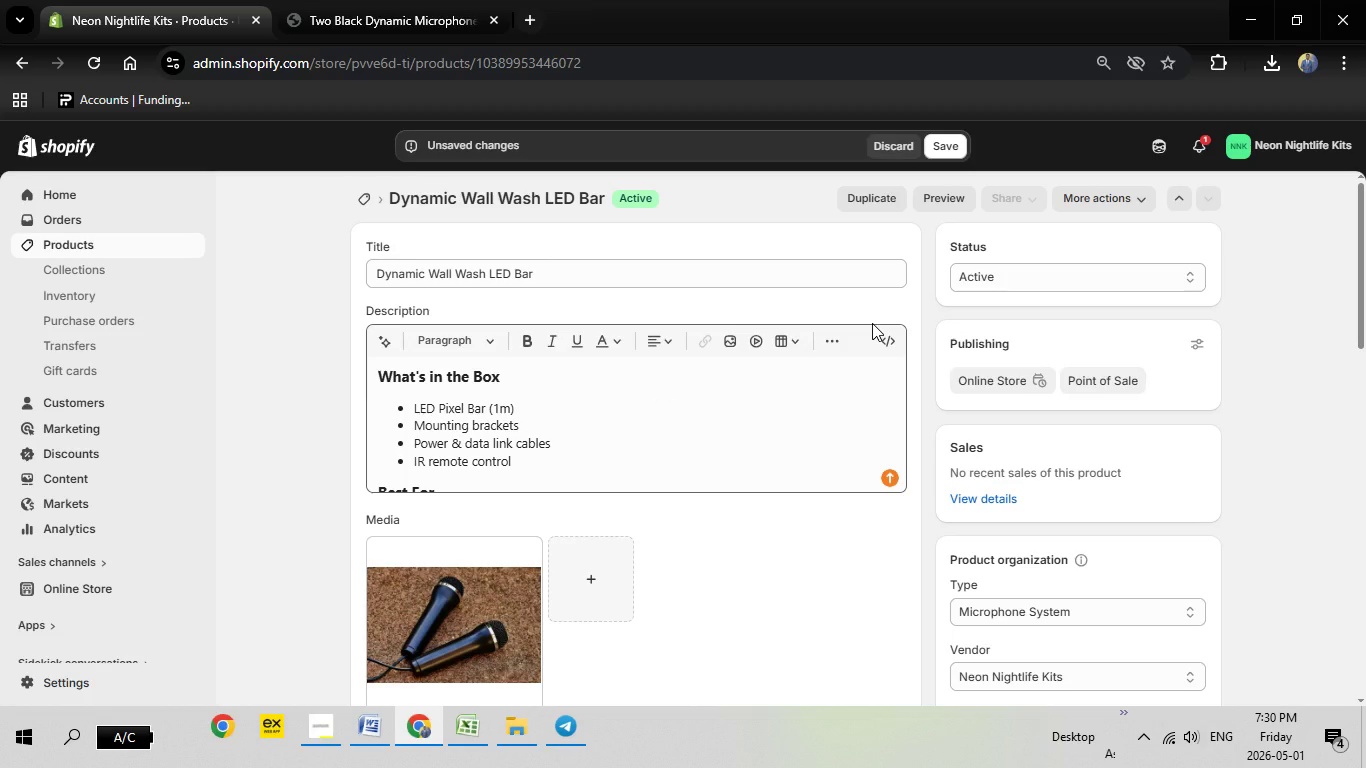 
wait(9.56)
 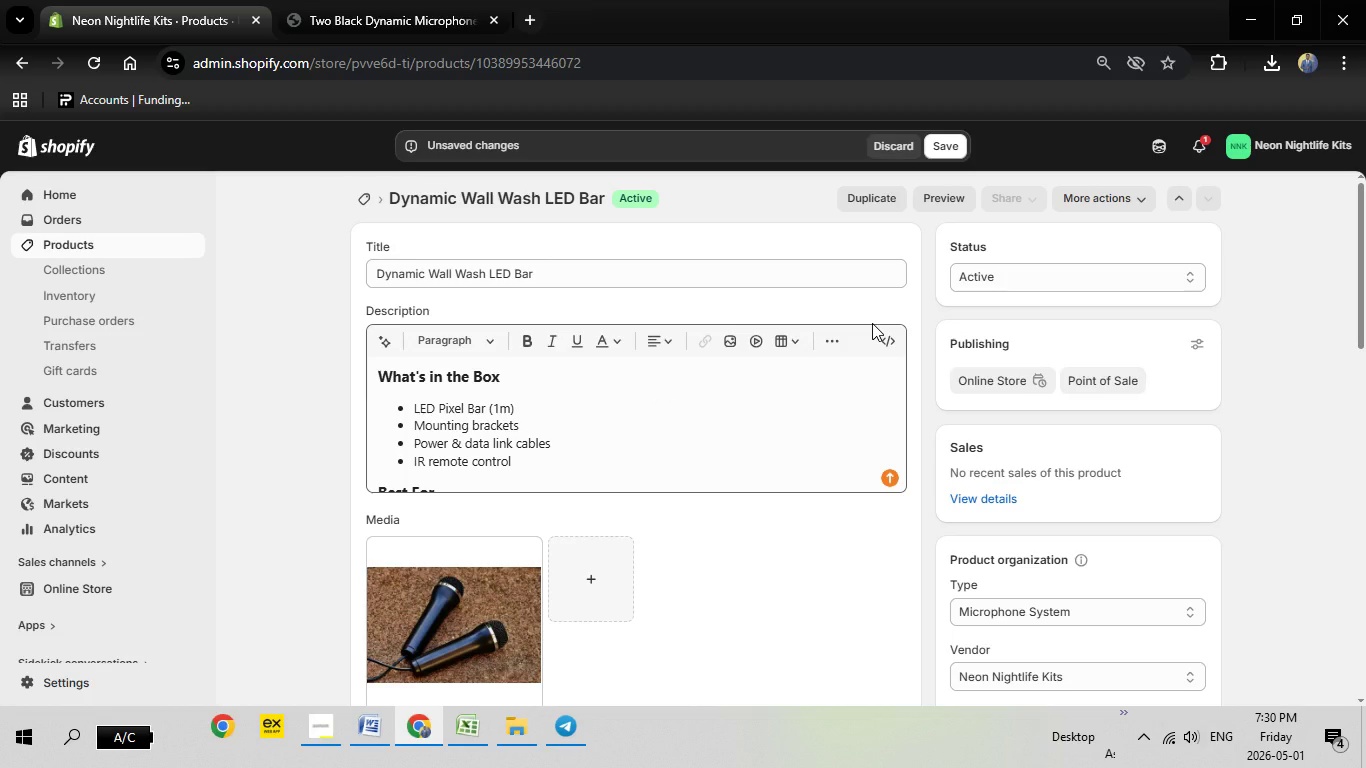 
left_click([382, 549])
 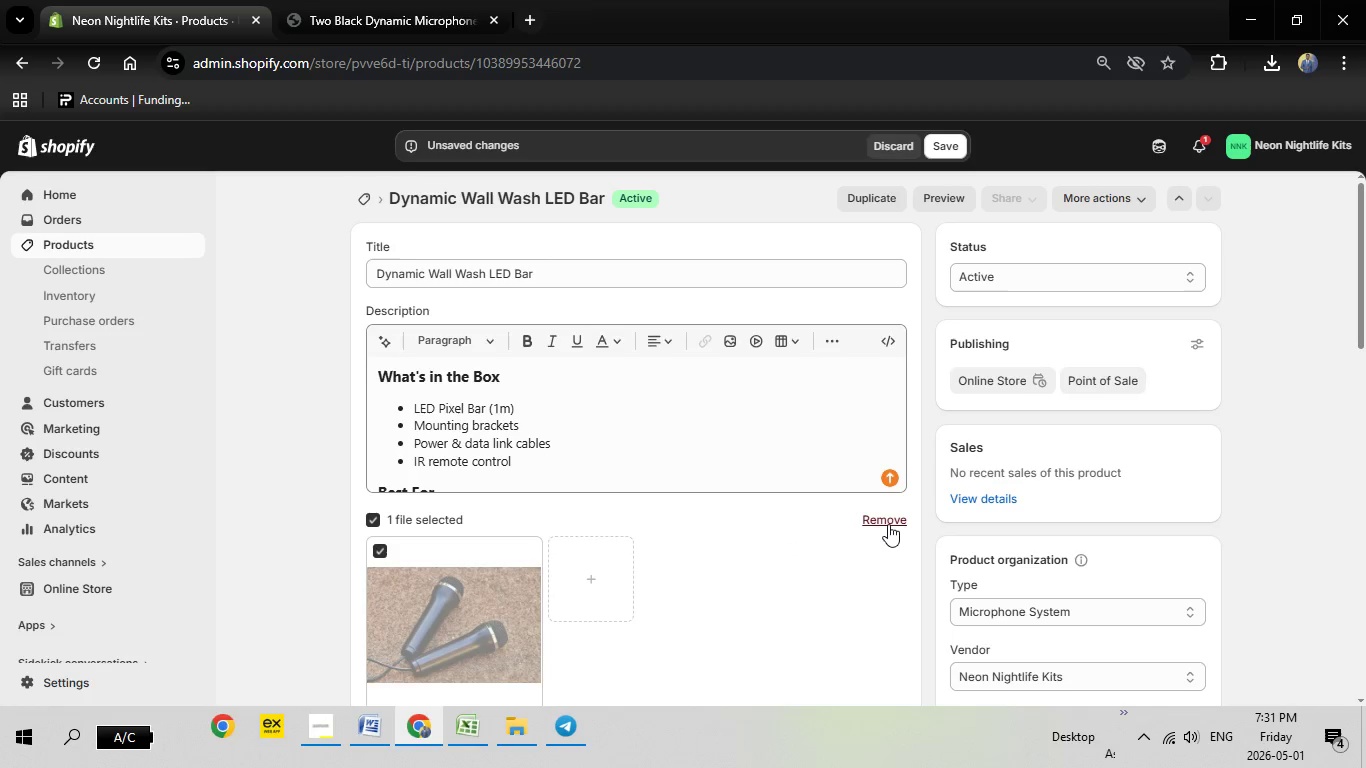 
left_click([890, 523])
 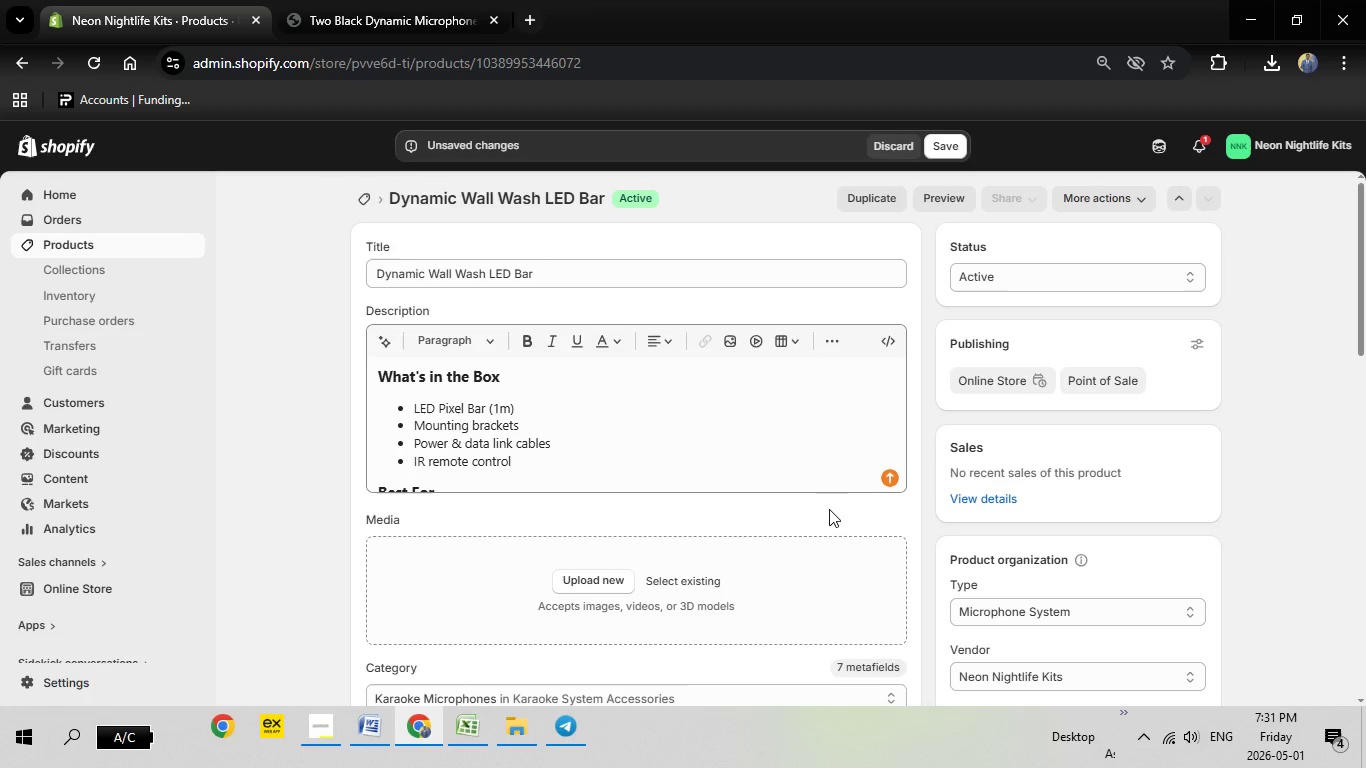 
scroll: coordinate [829, 509], scroll_direction: down, amount: 1.0
 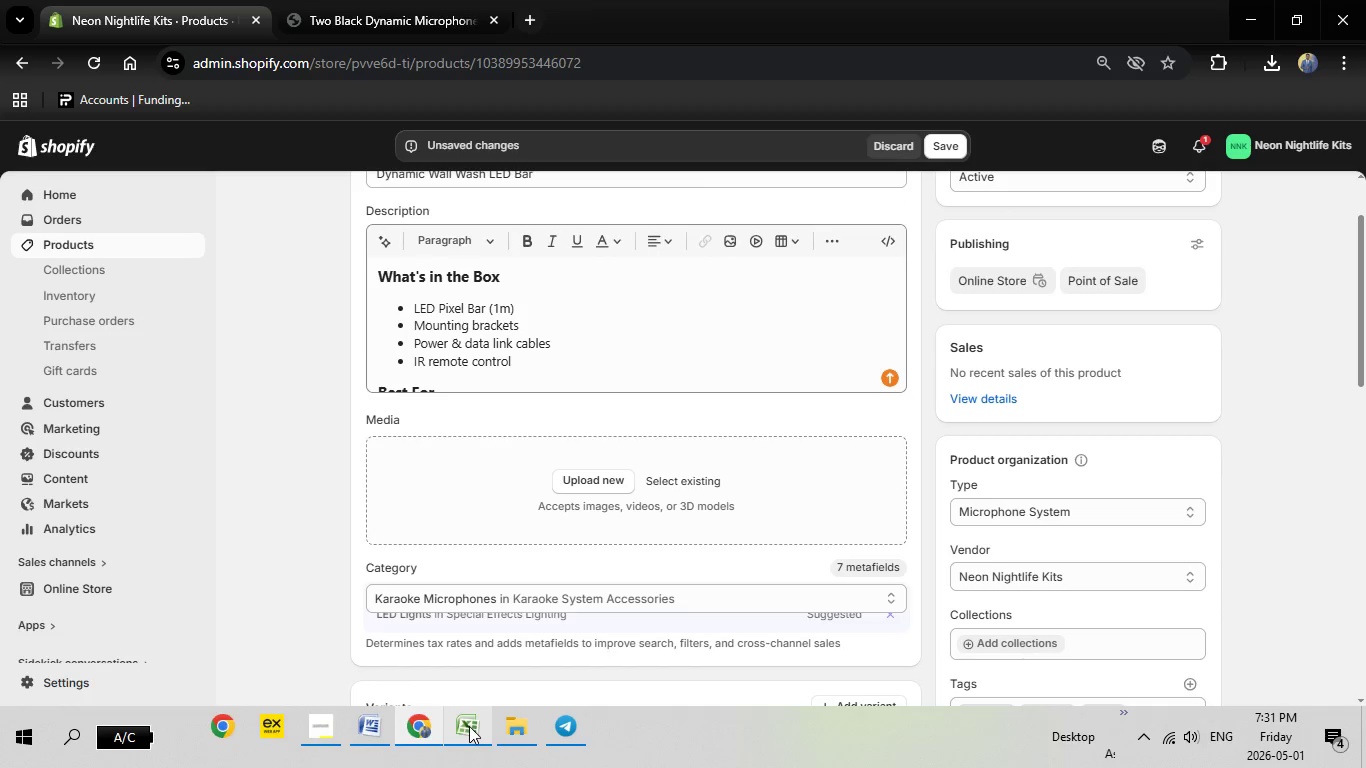 
left_click([468, 726])
 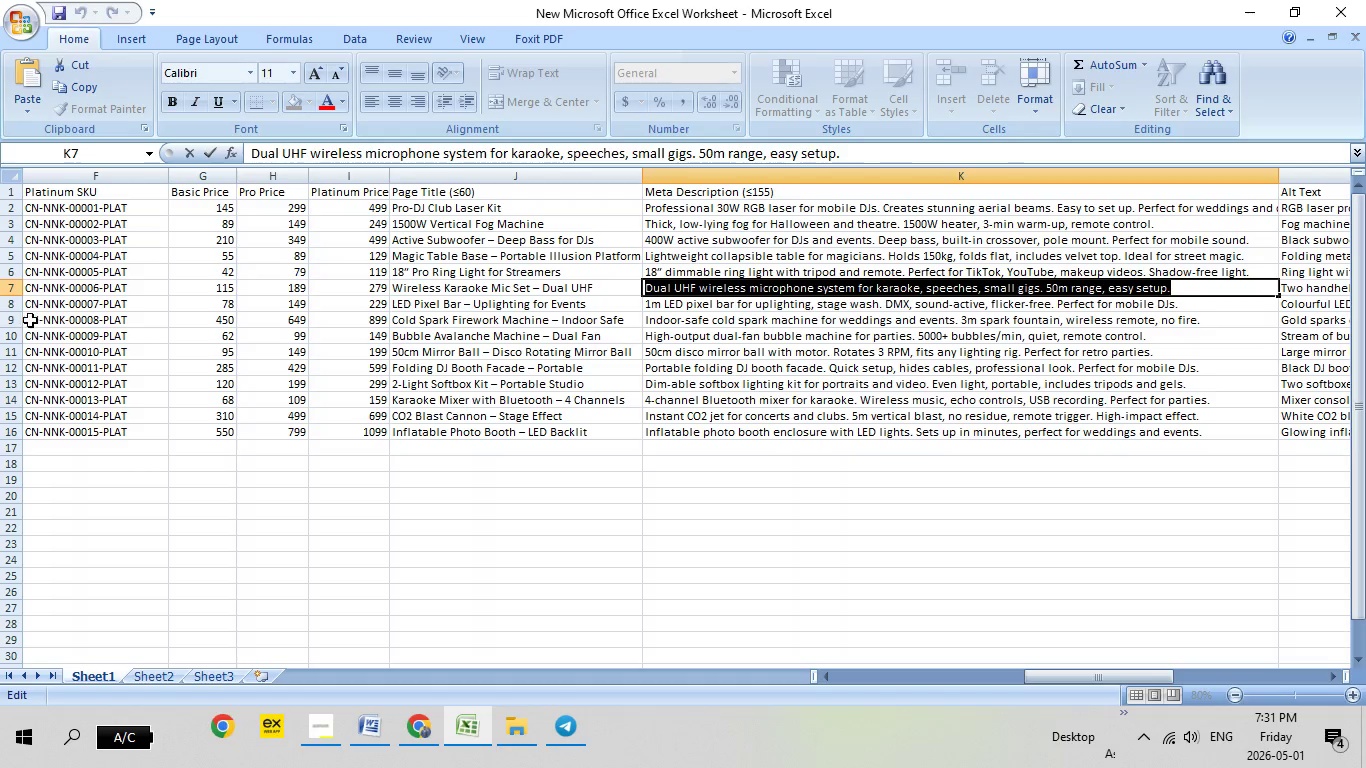 
left_click([17, 307])
 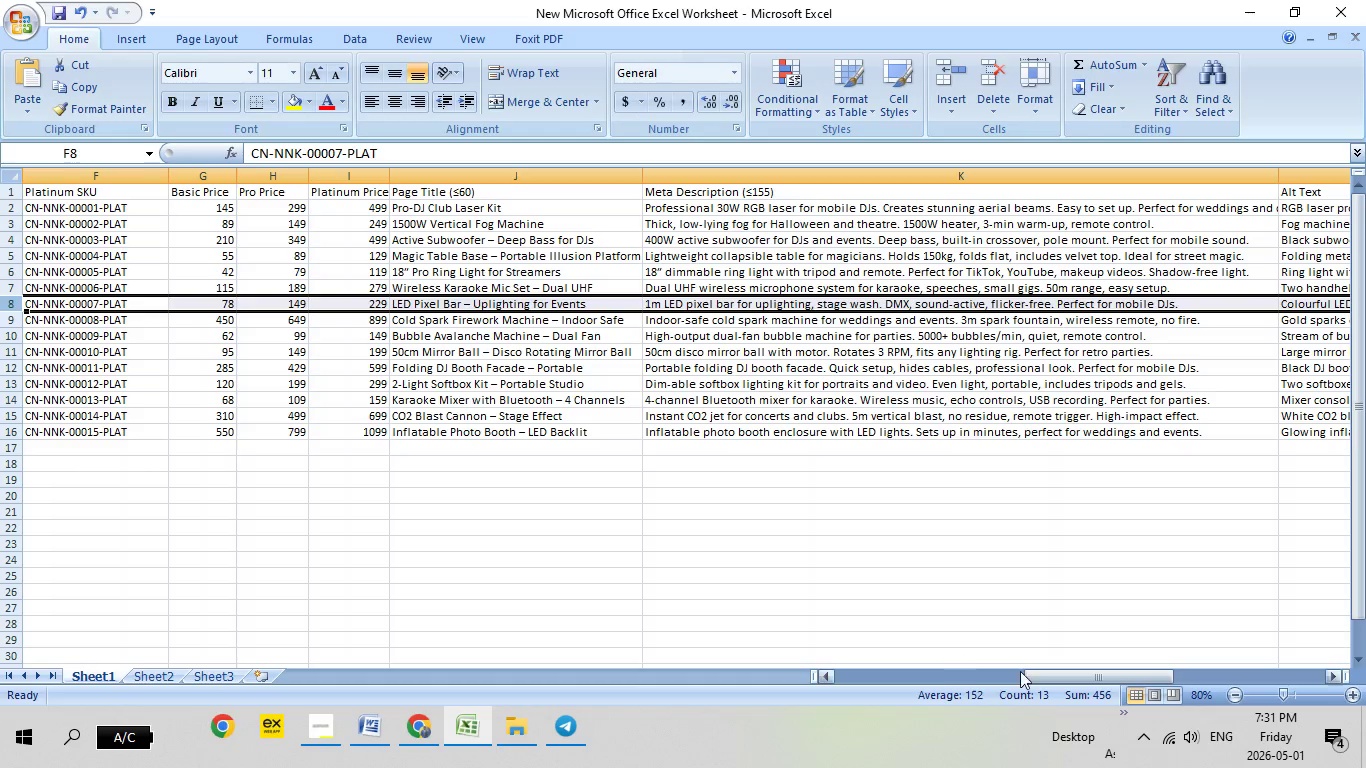 
left_click_drag(start_coordinate=[1039, 671], to_coordinate=[774, 669])
 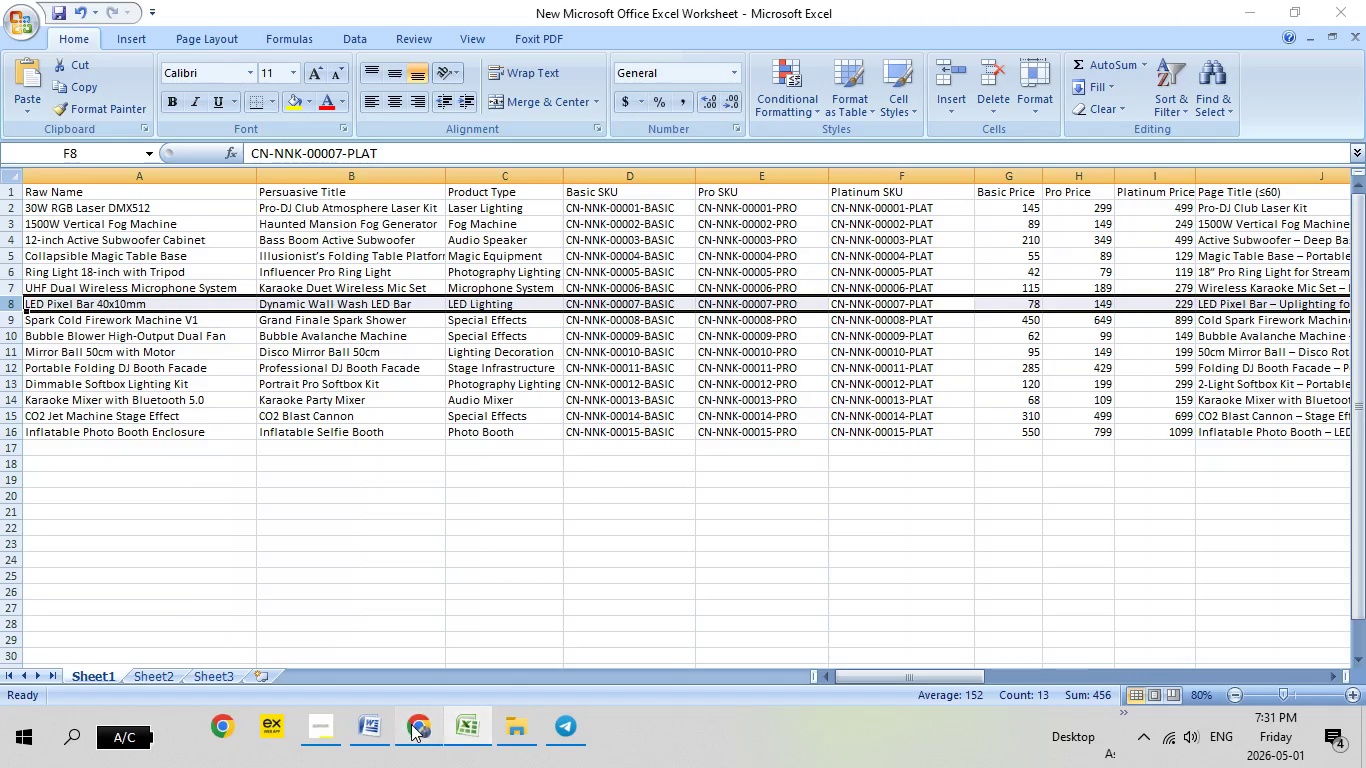 
left_click([411, 724])
 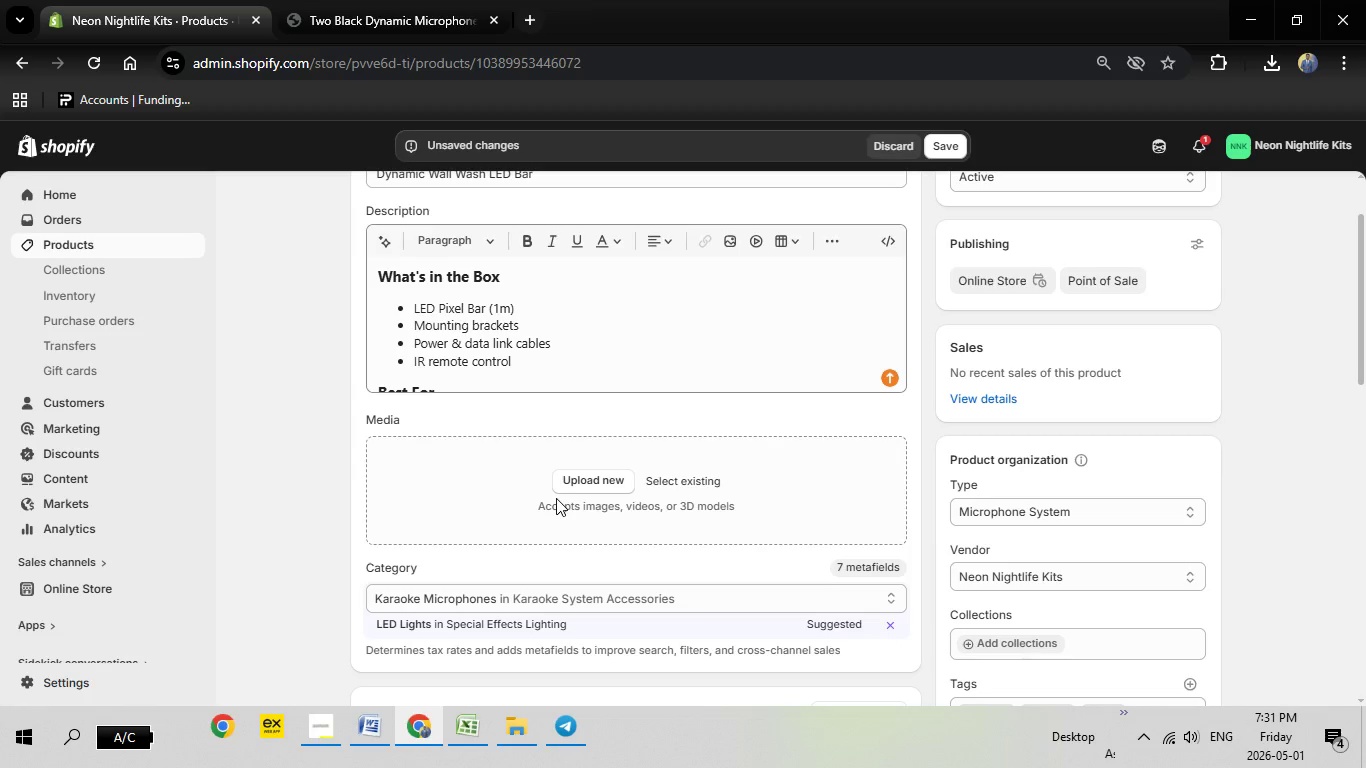 
scroll: coordinate [556, 498], scroll_direction: up, amount: 1.0
 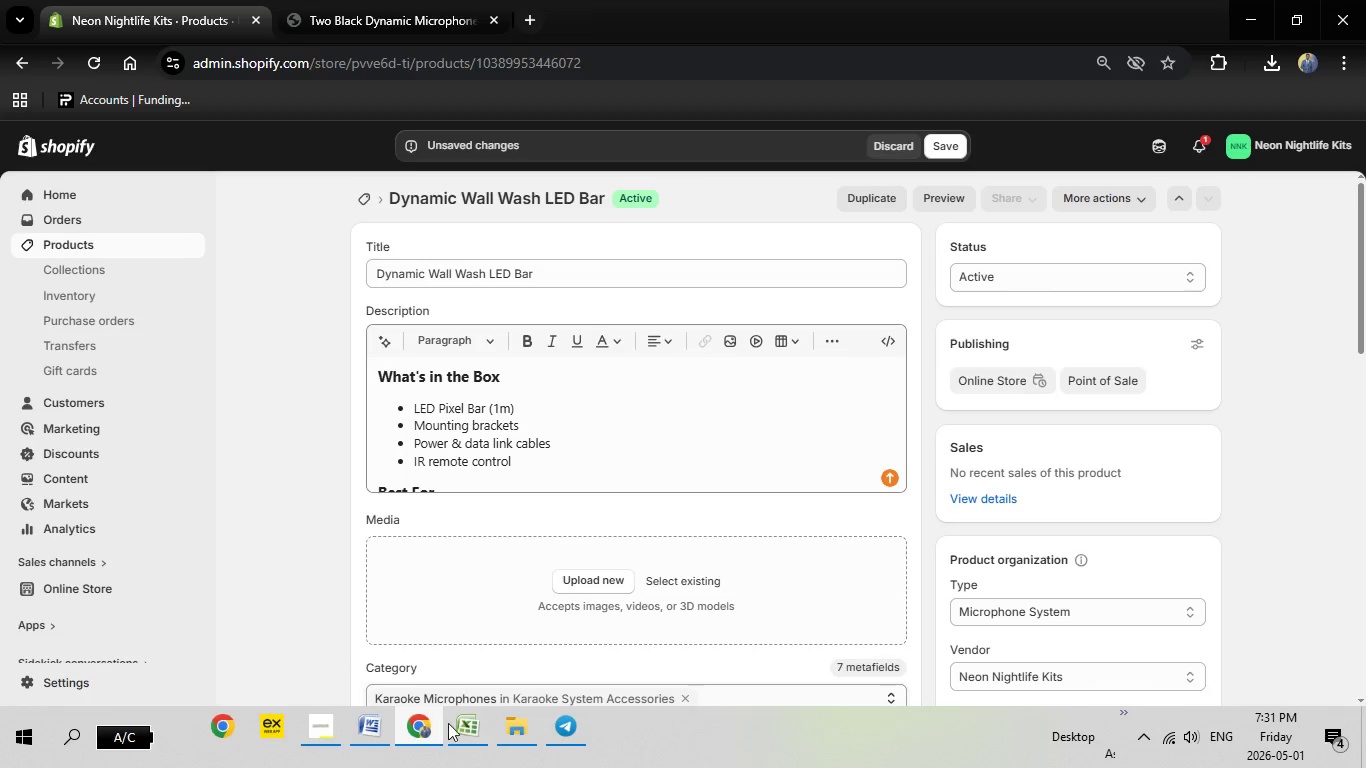 
left_click([455, 721])
 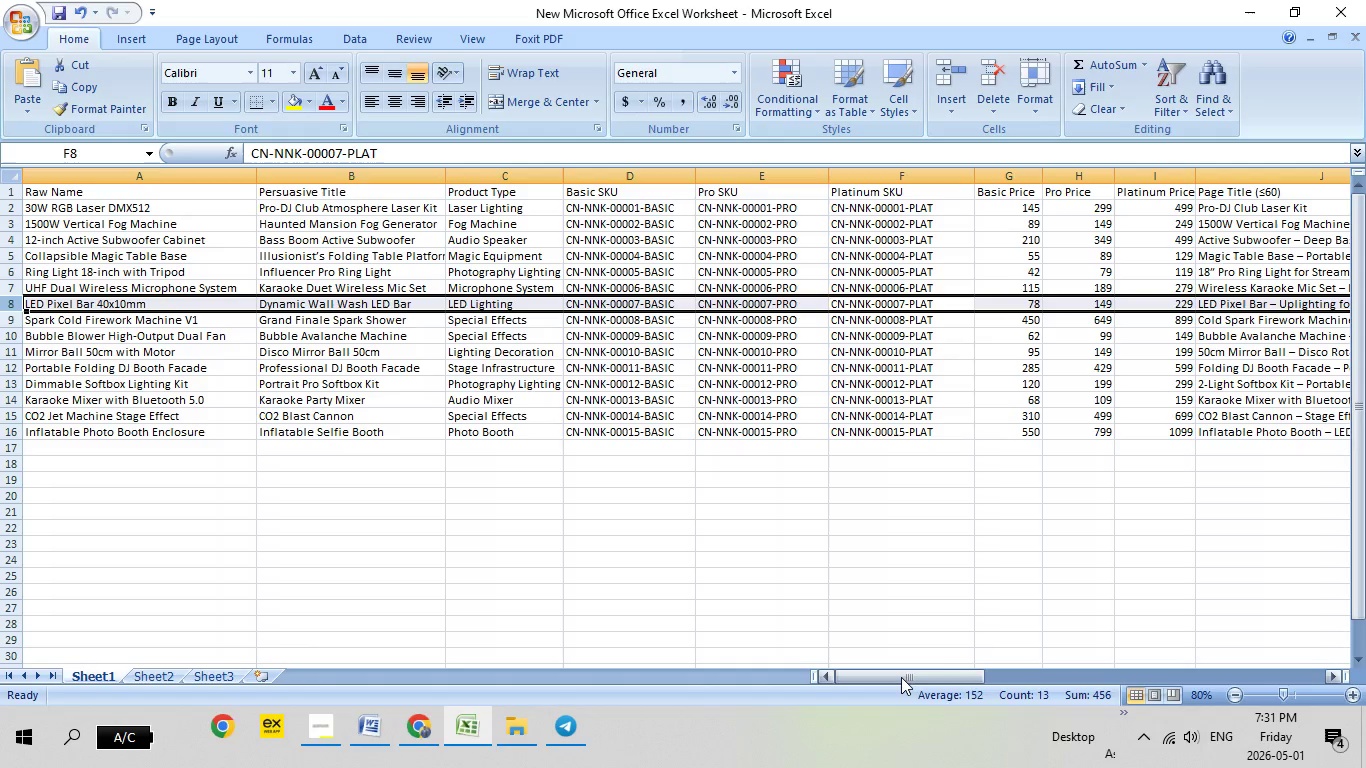 
left_click_drag(start_coordinate=[901, 677], to_coordinate=[1365, 633])
 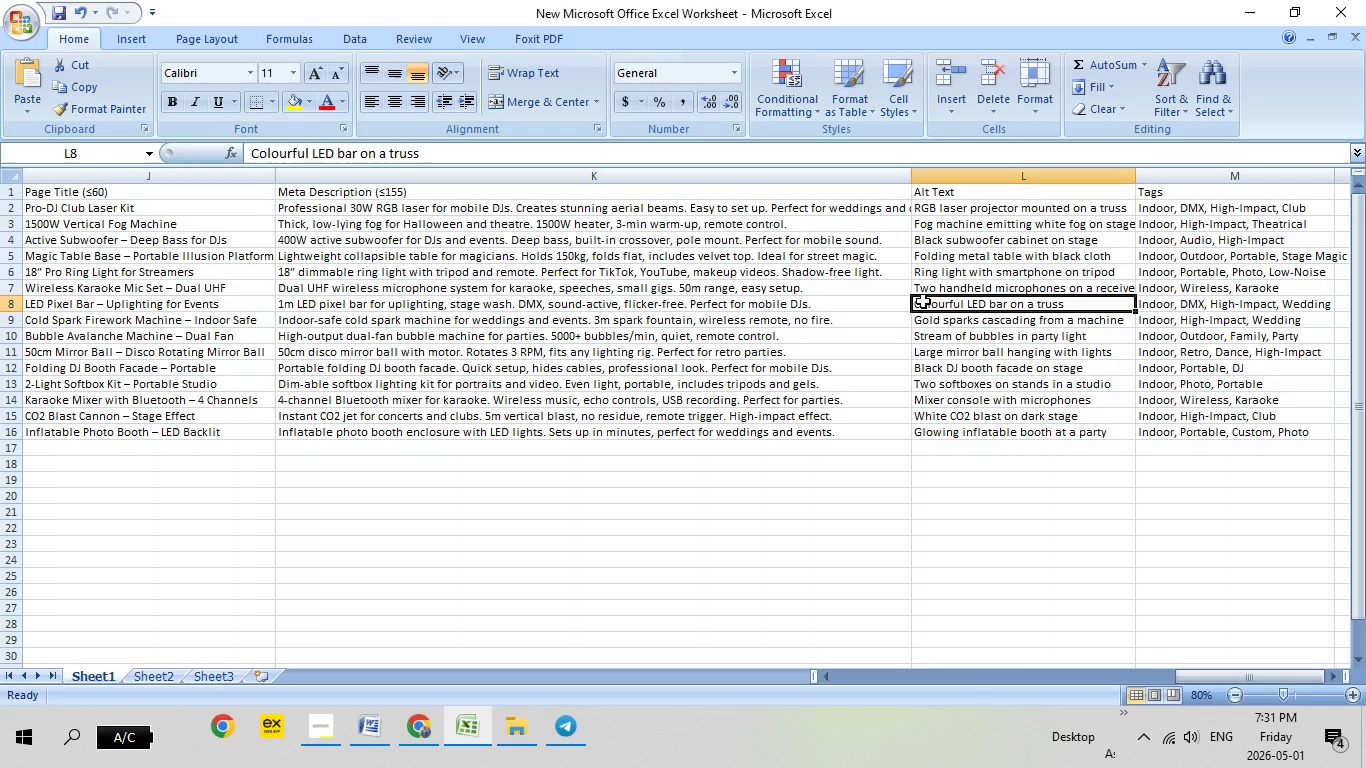 
double_click([923, 301])
 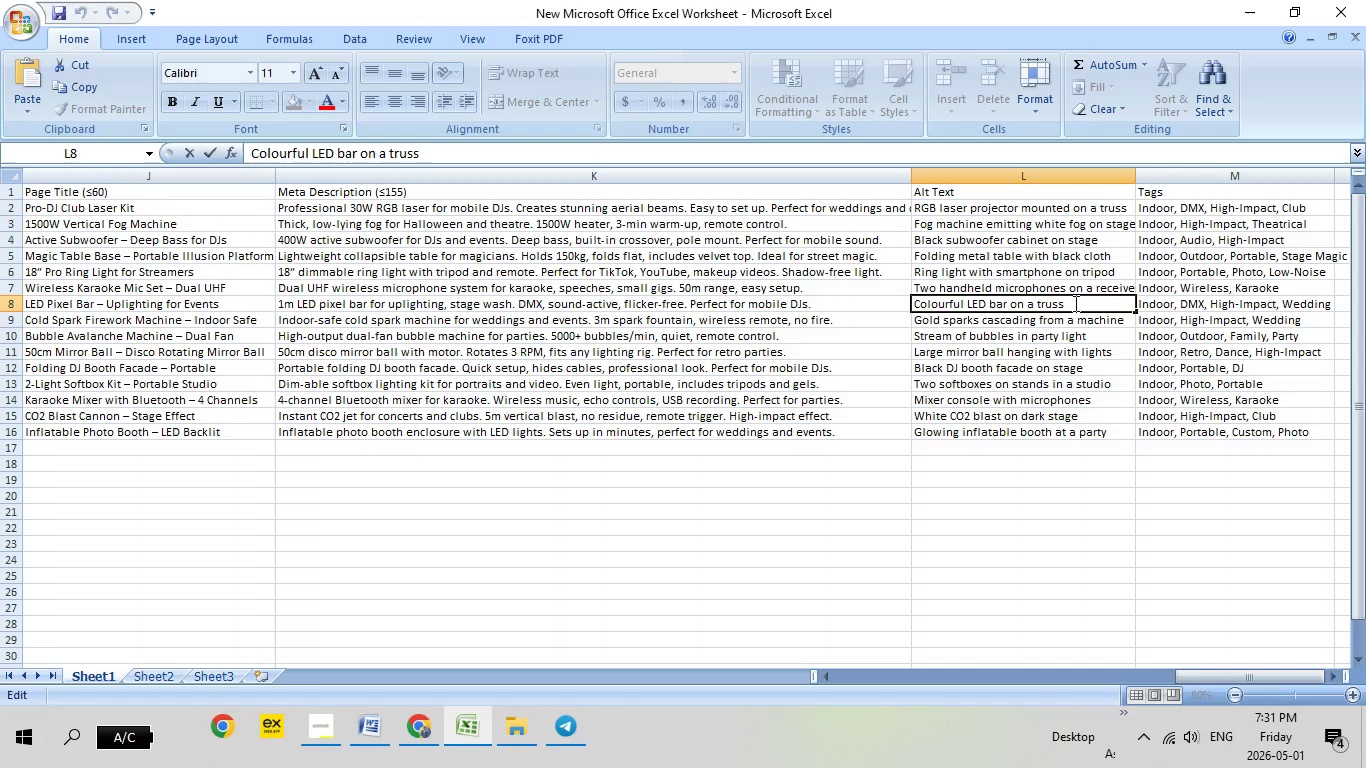 
left_click_drag(start_coordinate=[1074, 303], to_coordinate=[899, 303])
 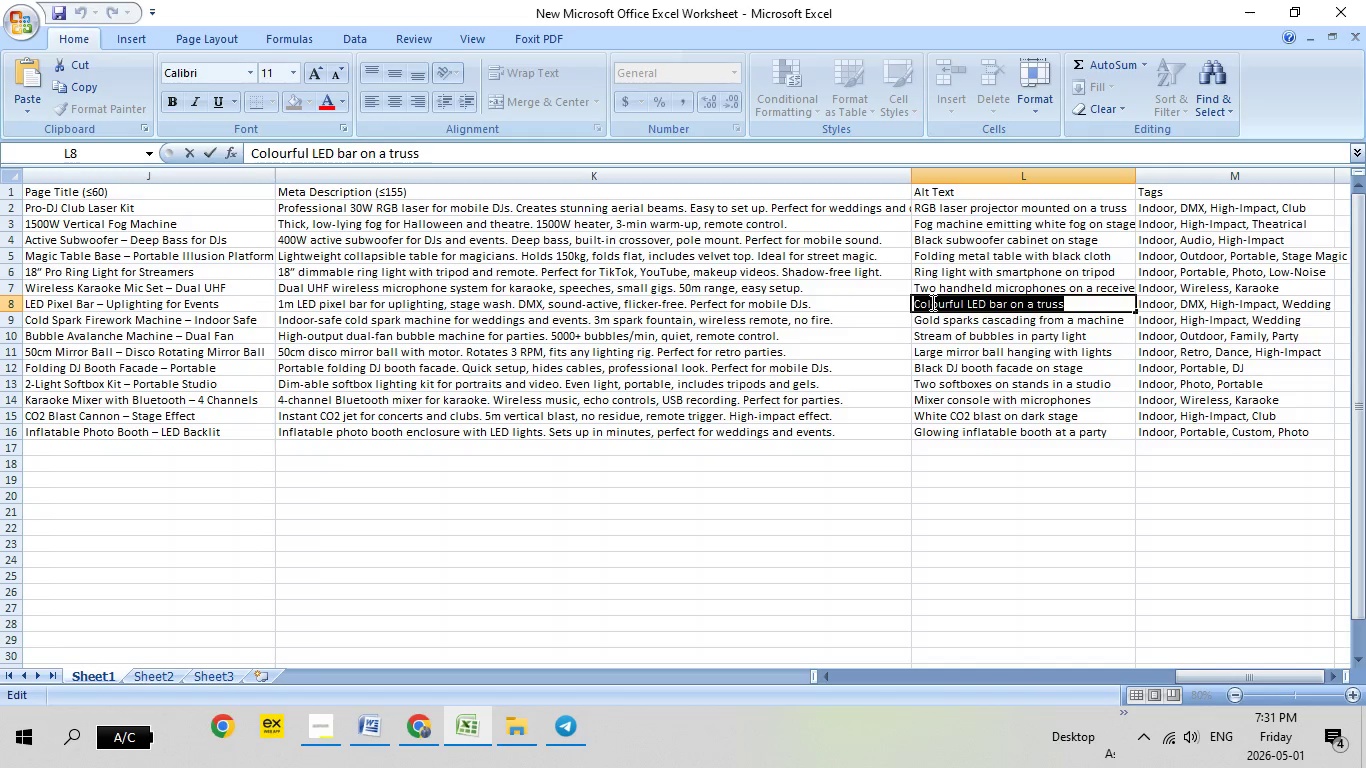 
right_click([931, 302])
 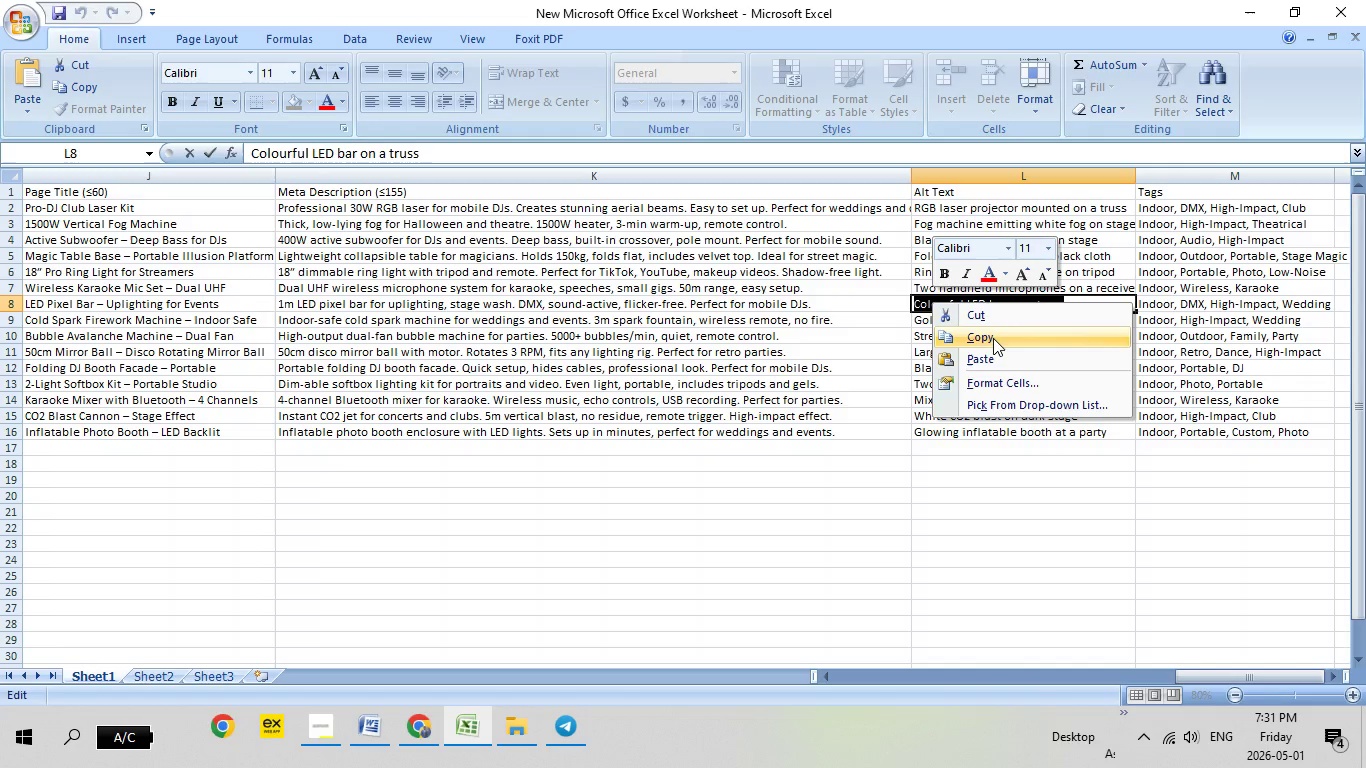 
left_click([993, 338])
 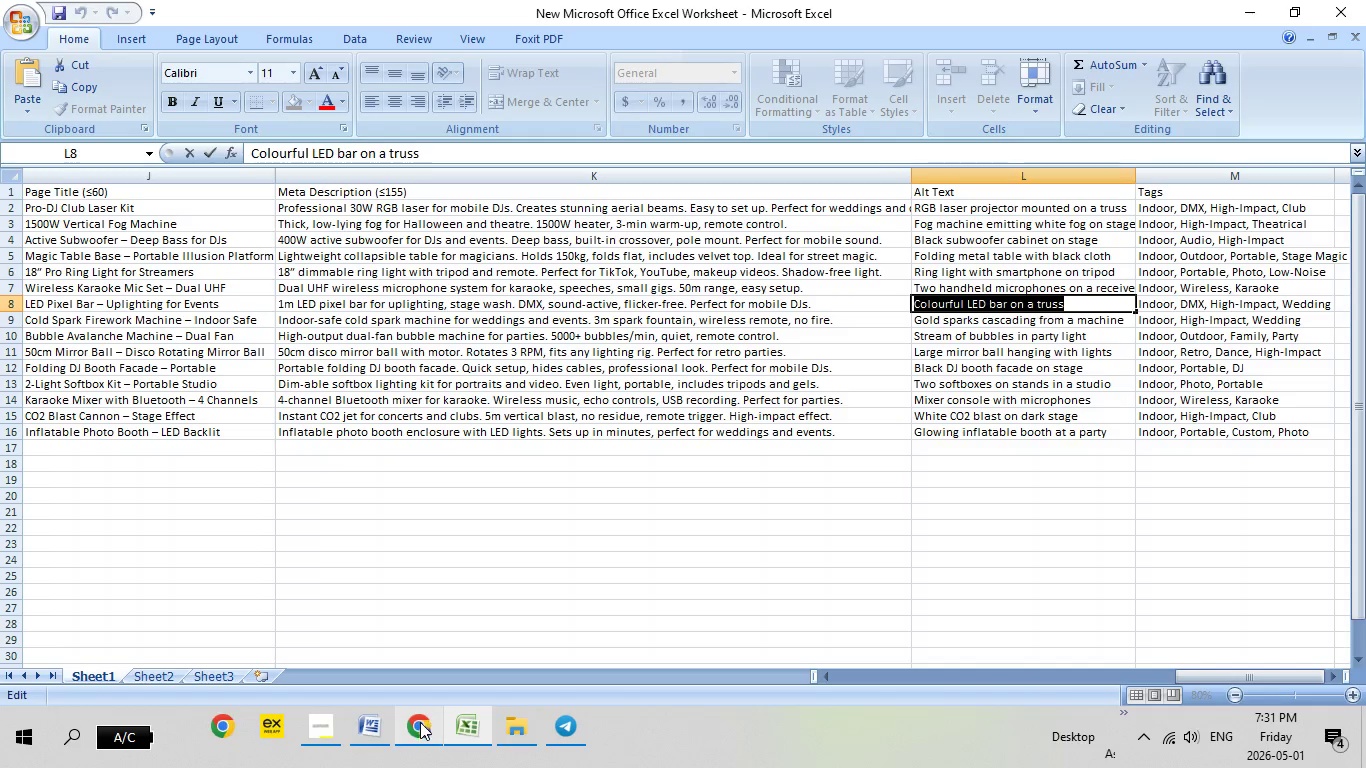 
left_click([420, 722])
 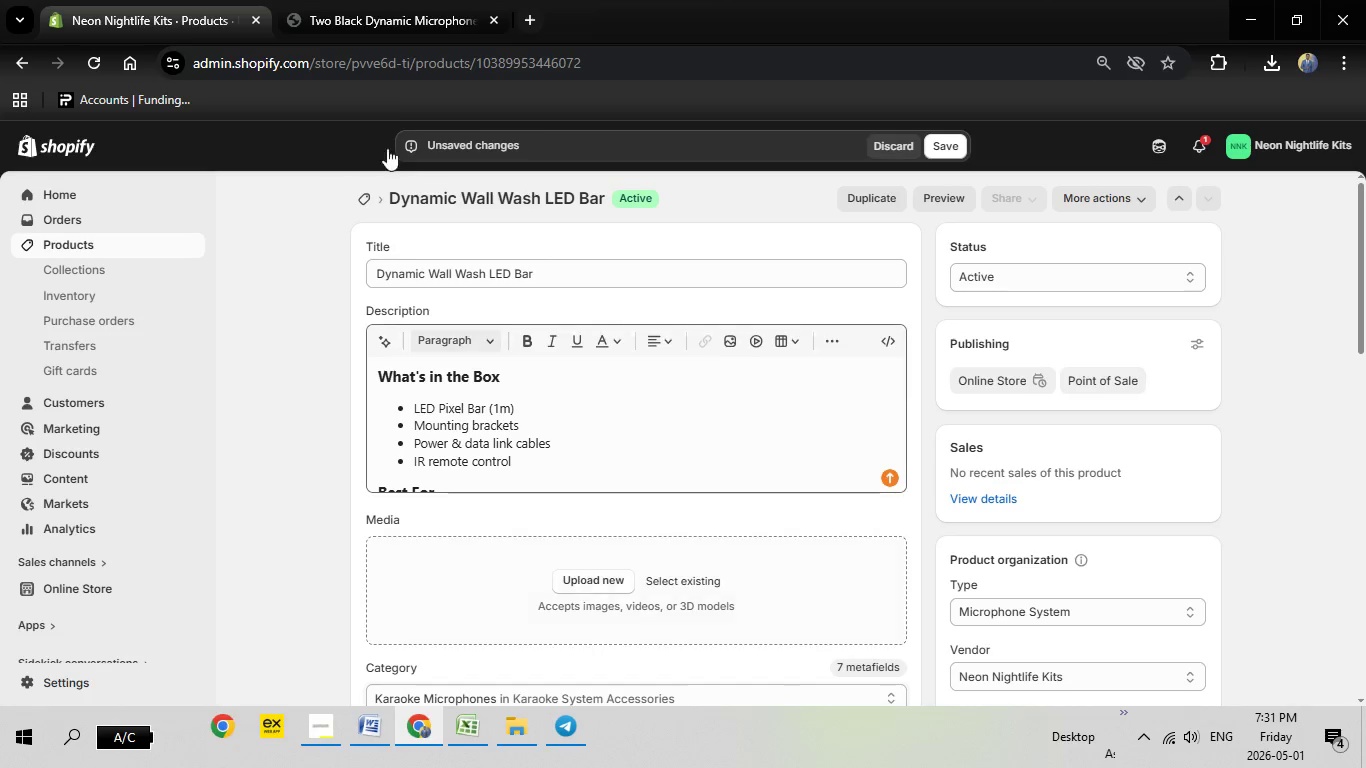 
left_click([415, 15])
 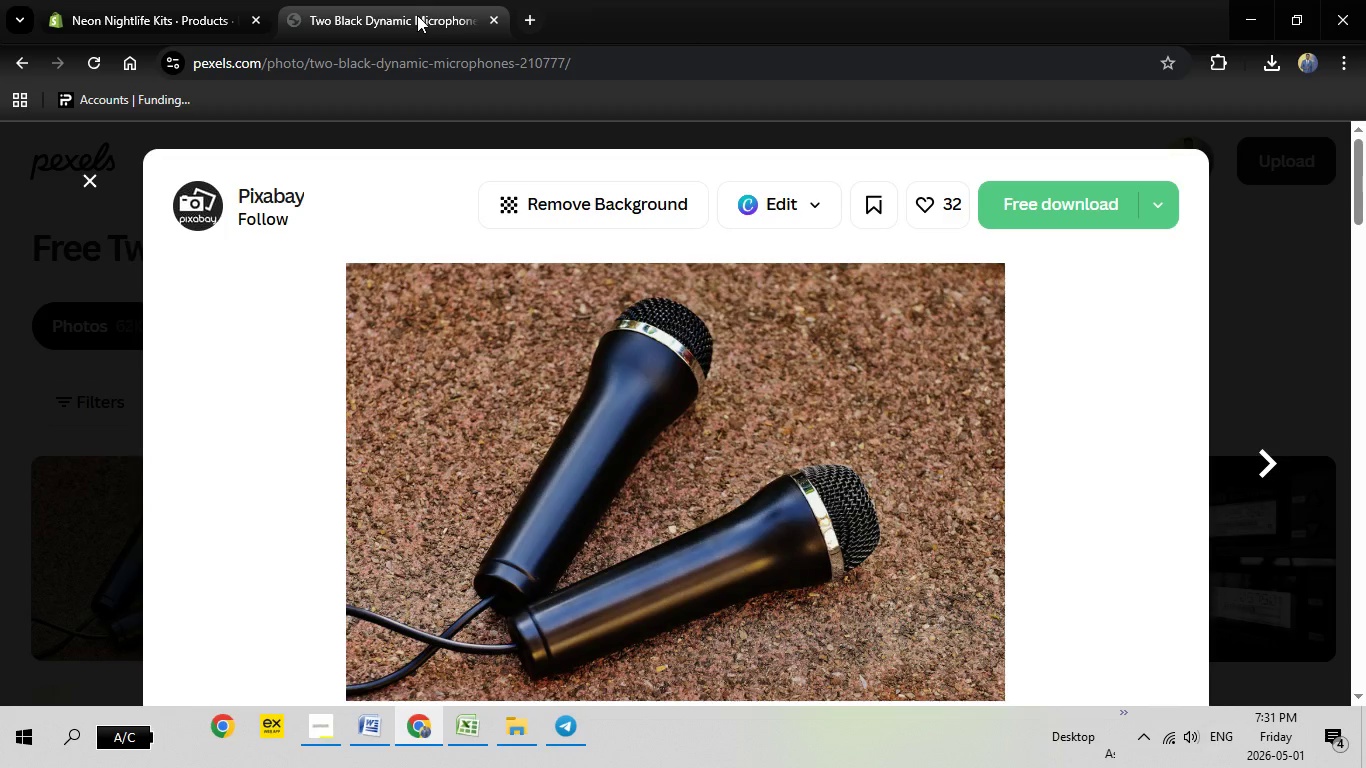 
key(Escape)
 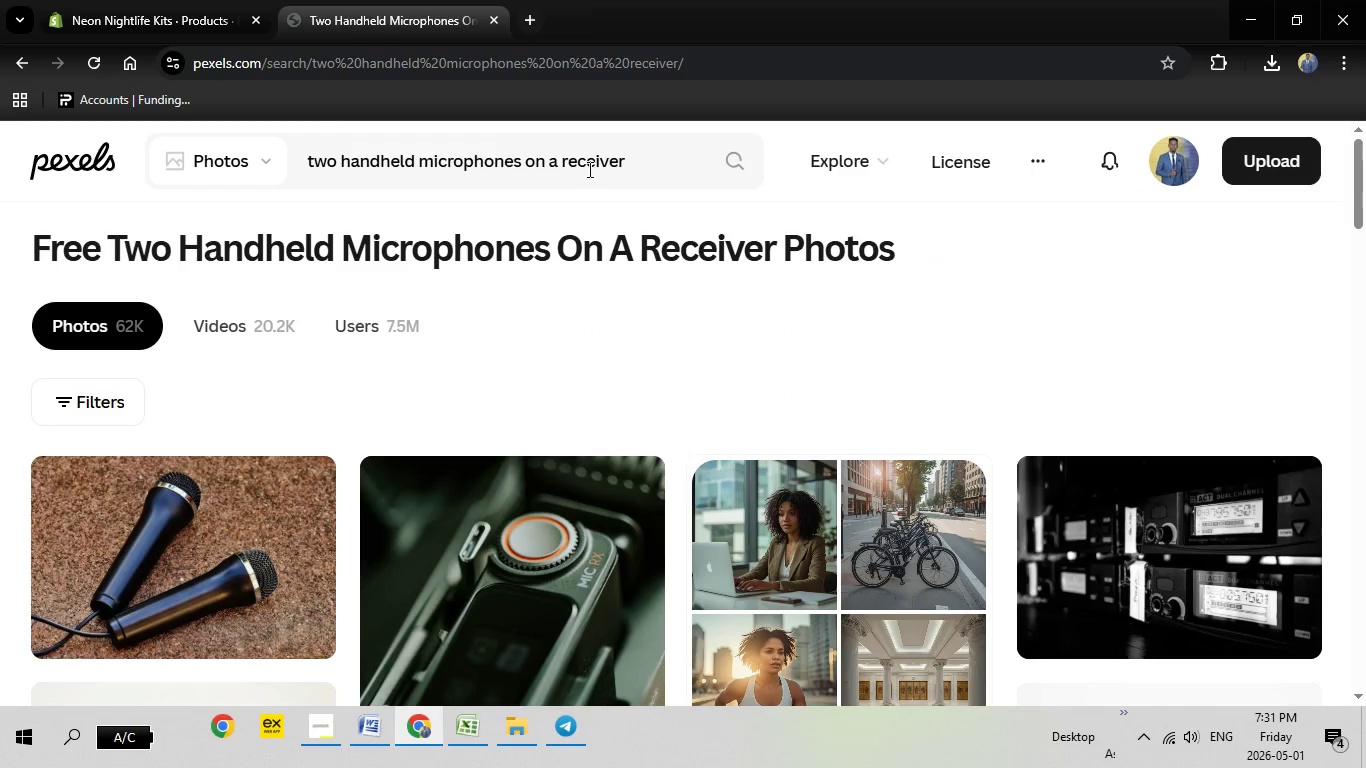 
left_click_drag(start_coordinate=[641, 155], to_coordinate=[233, 140])
 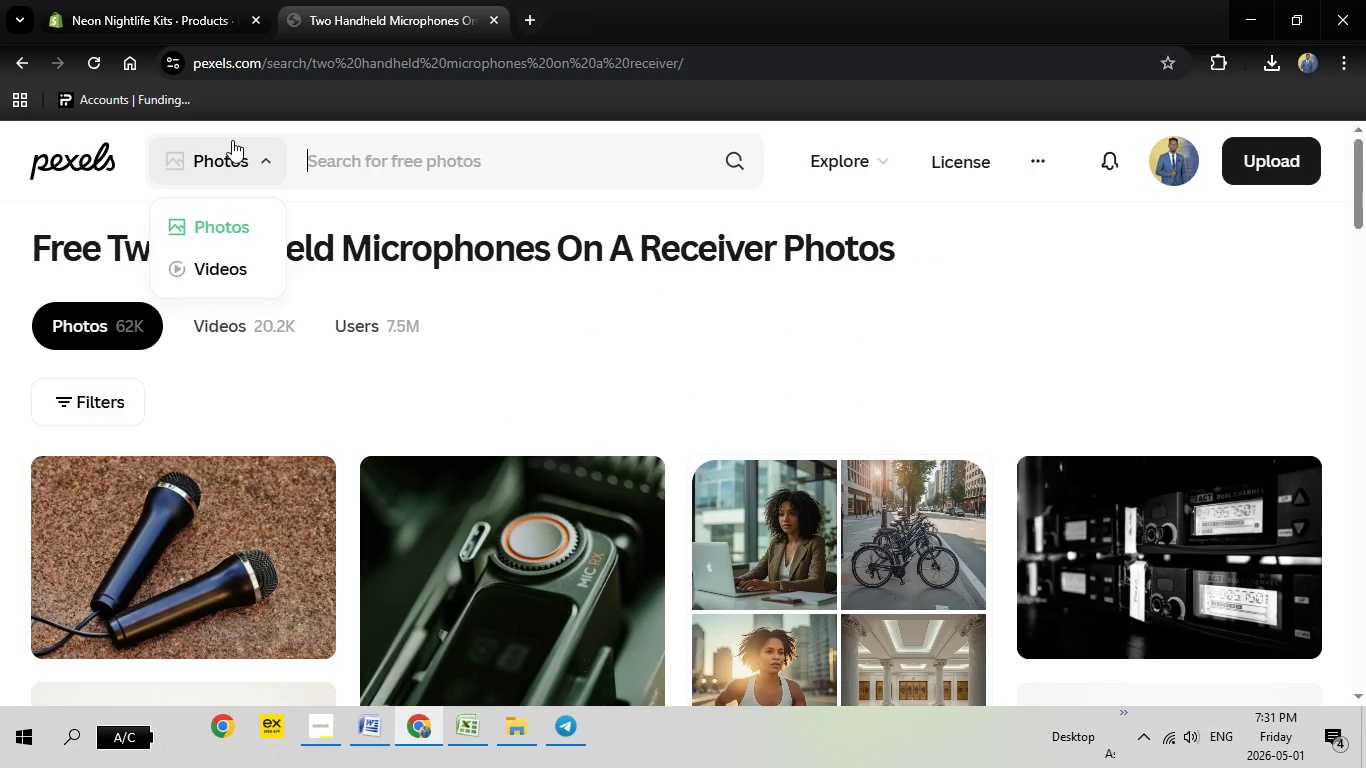 
key(Backspace)
 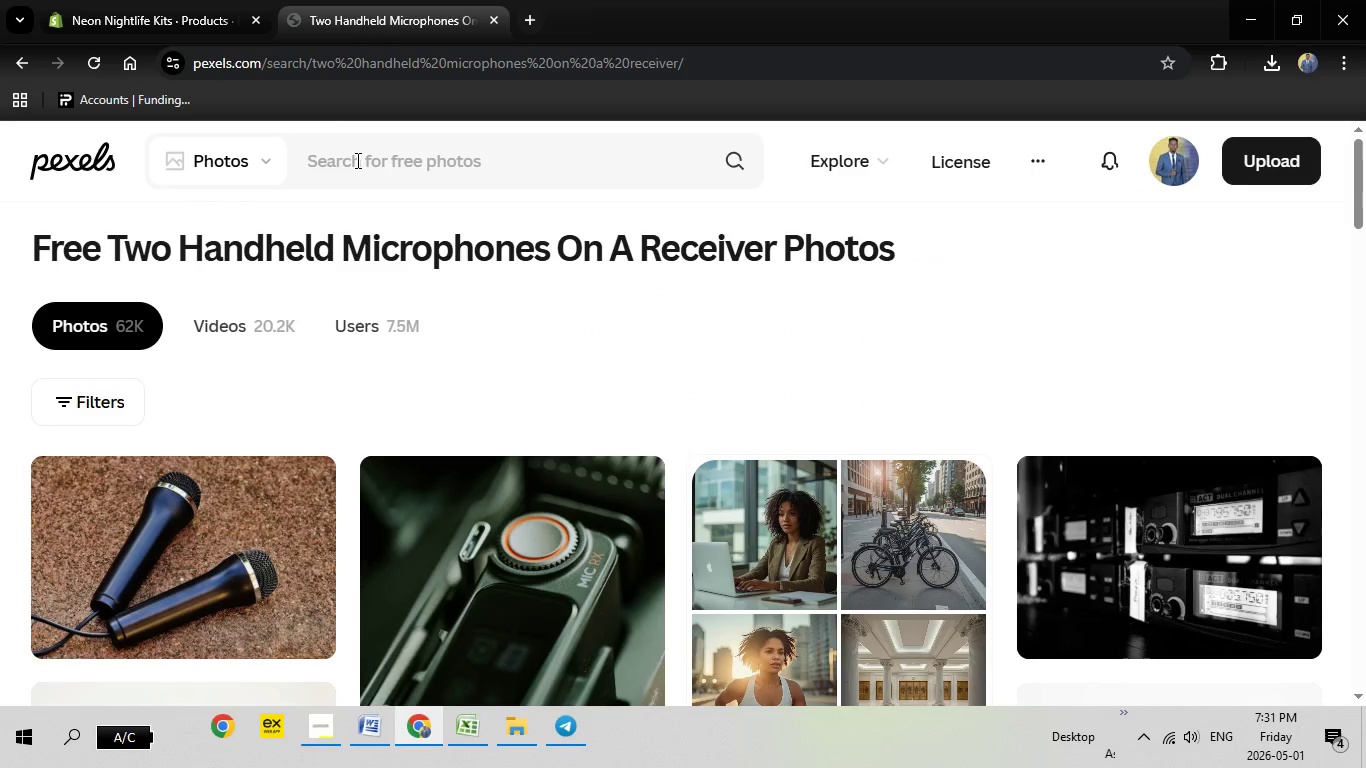 
right_click([356, 160])
 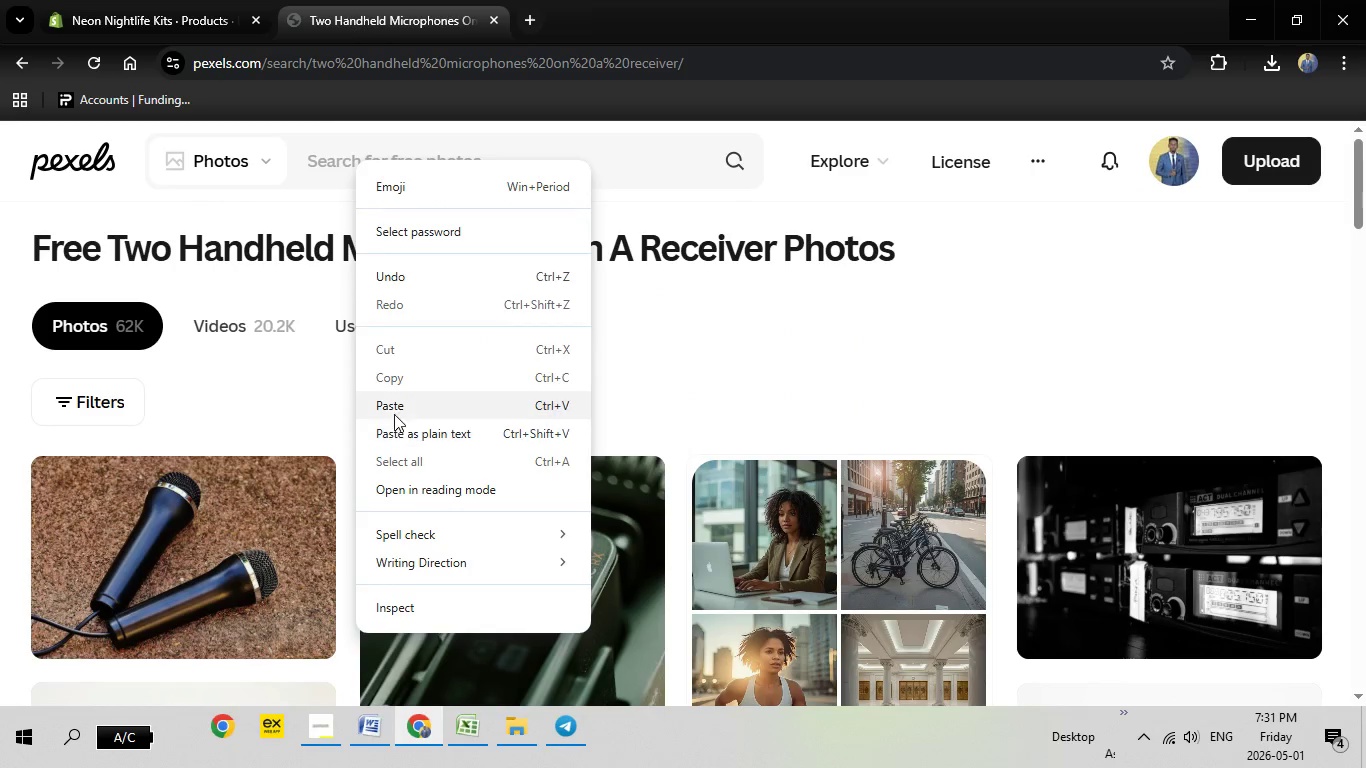 
left_click([395, 411])
 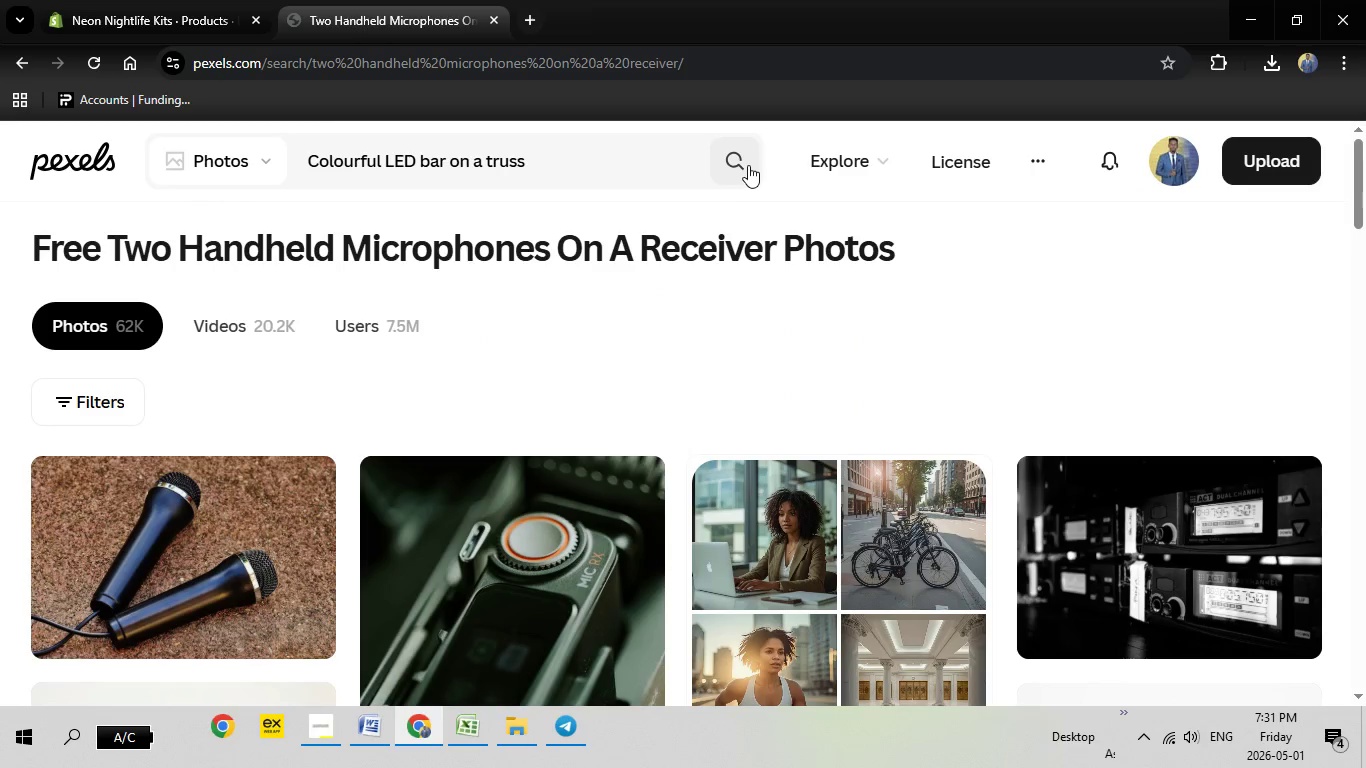 
left_click([748, 165])
 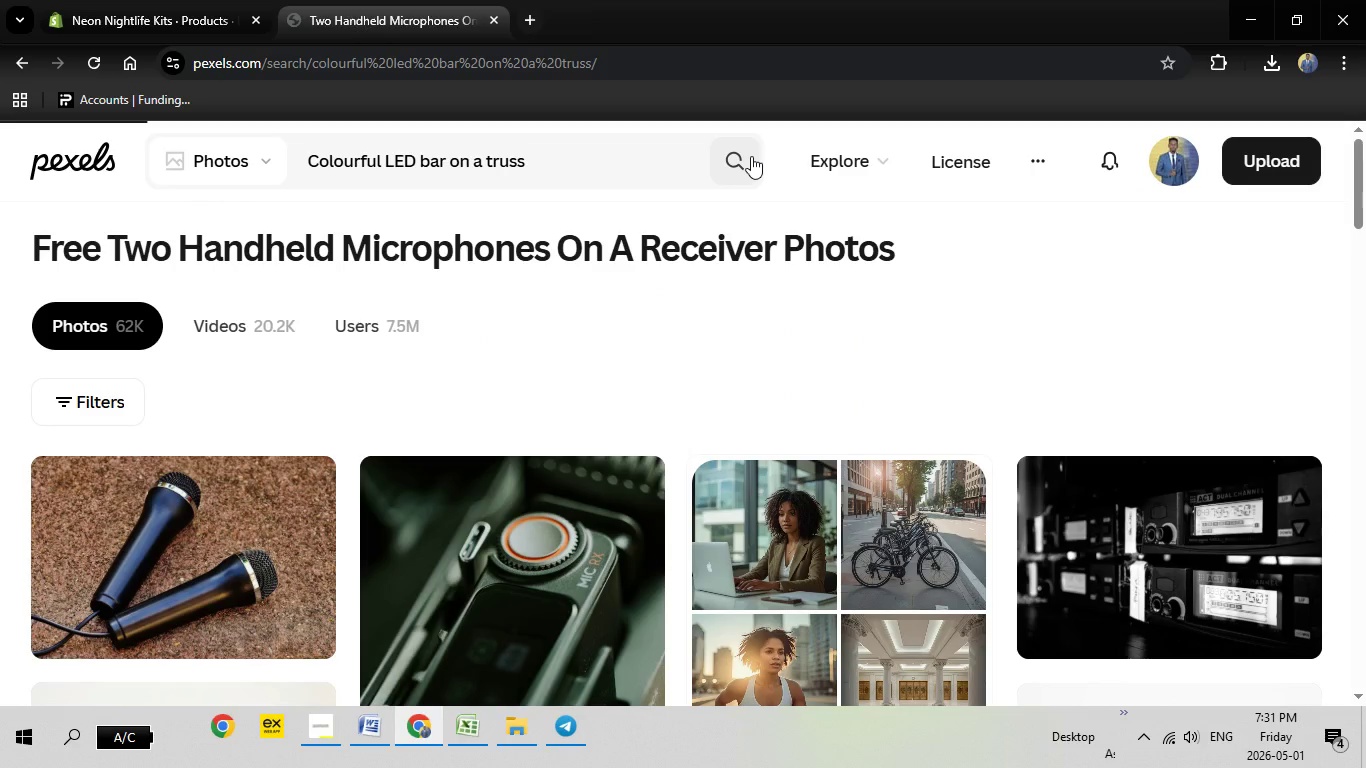 
wait(8.11)
 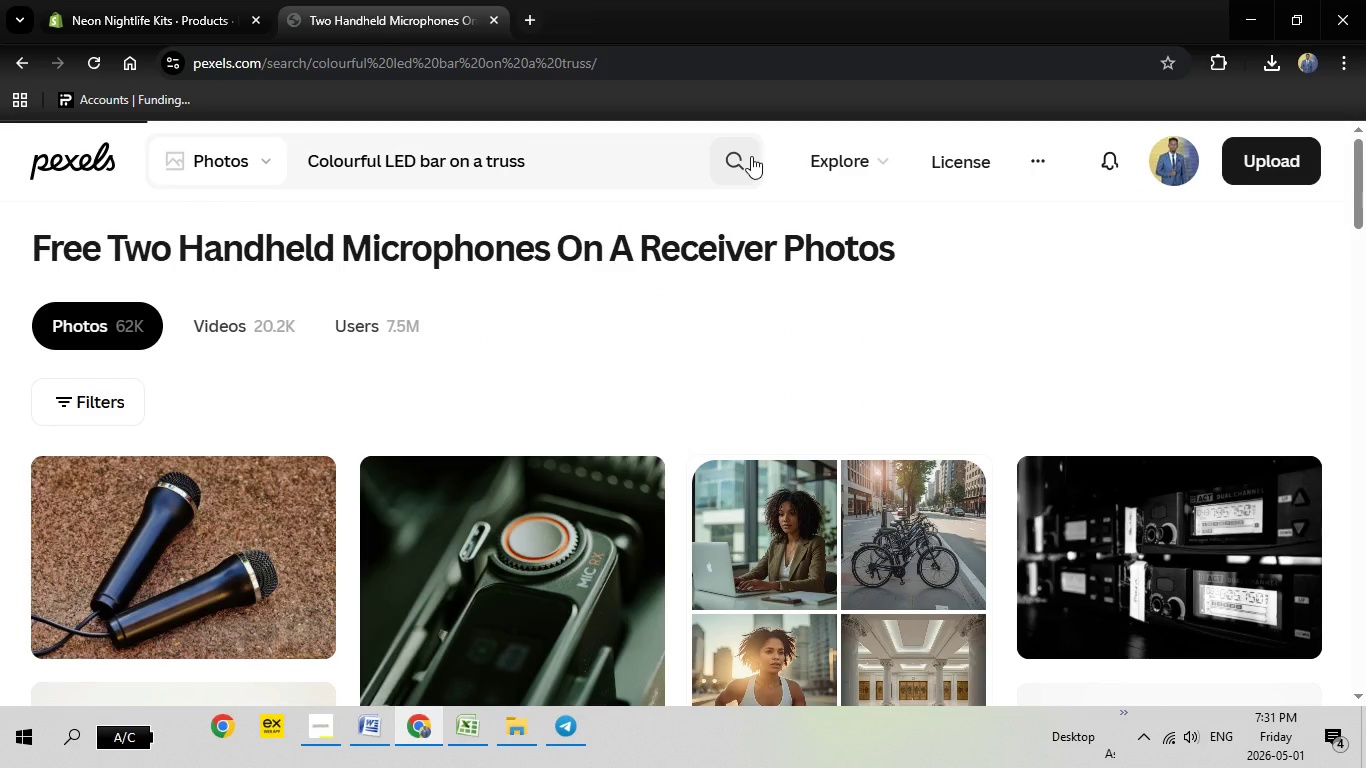 
left_click([228, 562])
 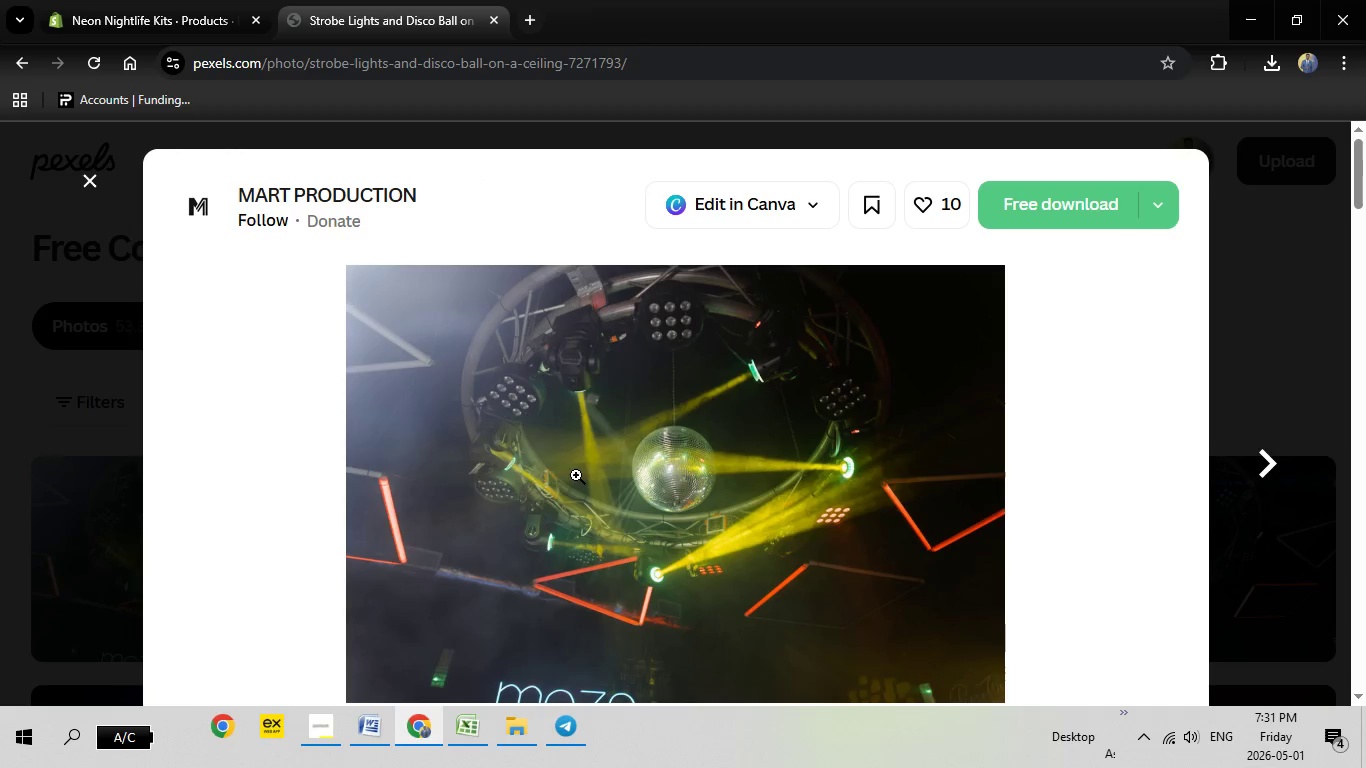 
wait(10.56)
 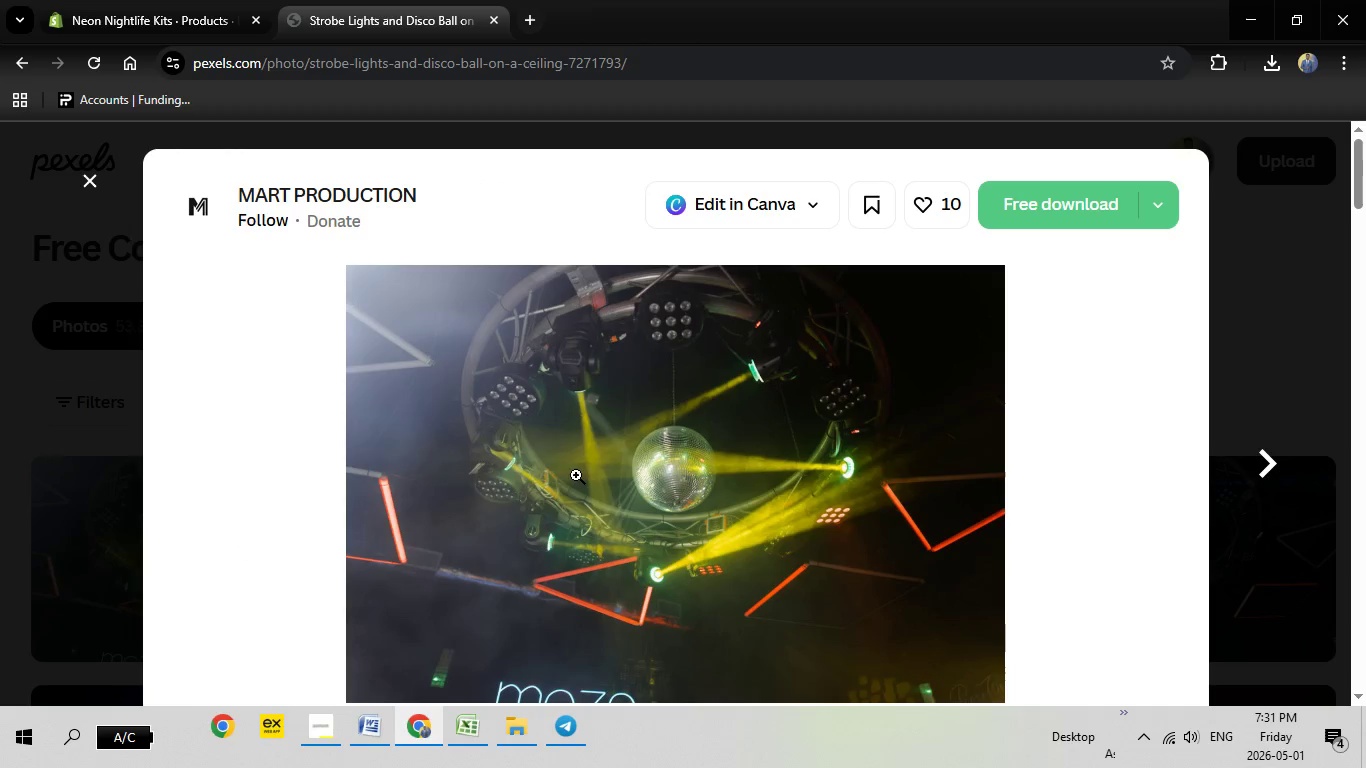 
left_click([1074, 201])
 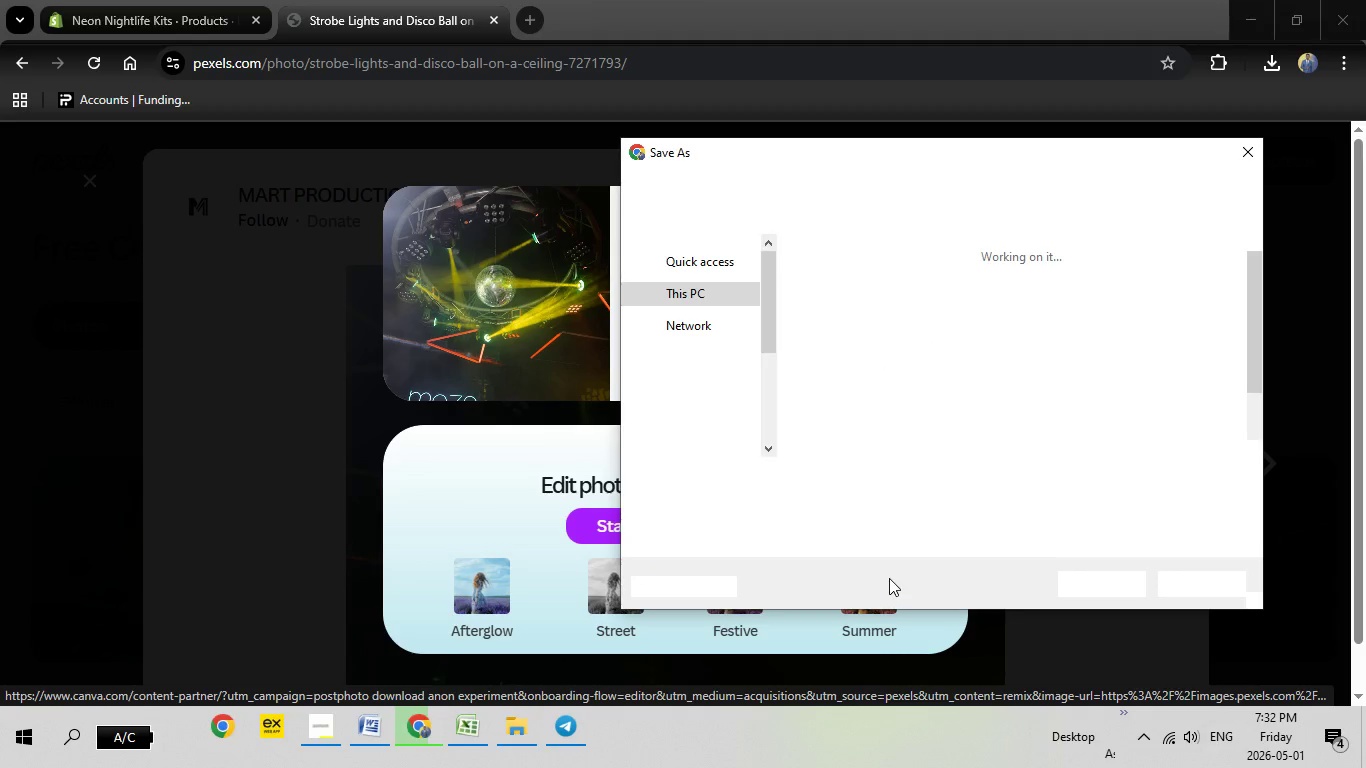 
wait(7.33)
 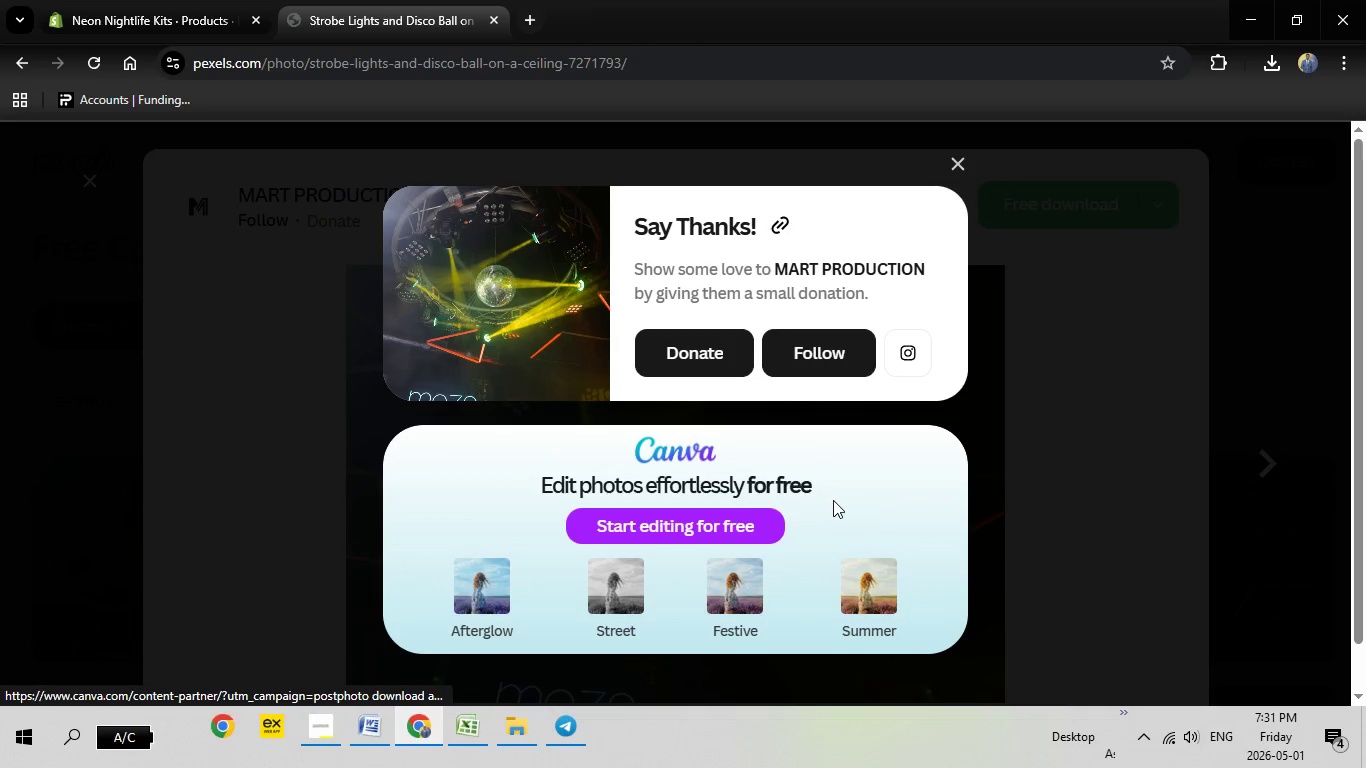 
left_click([1097, 584])
 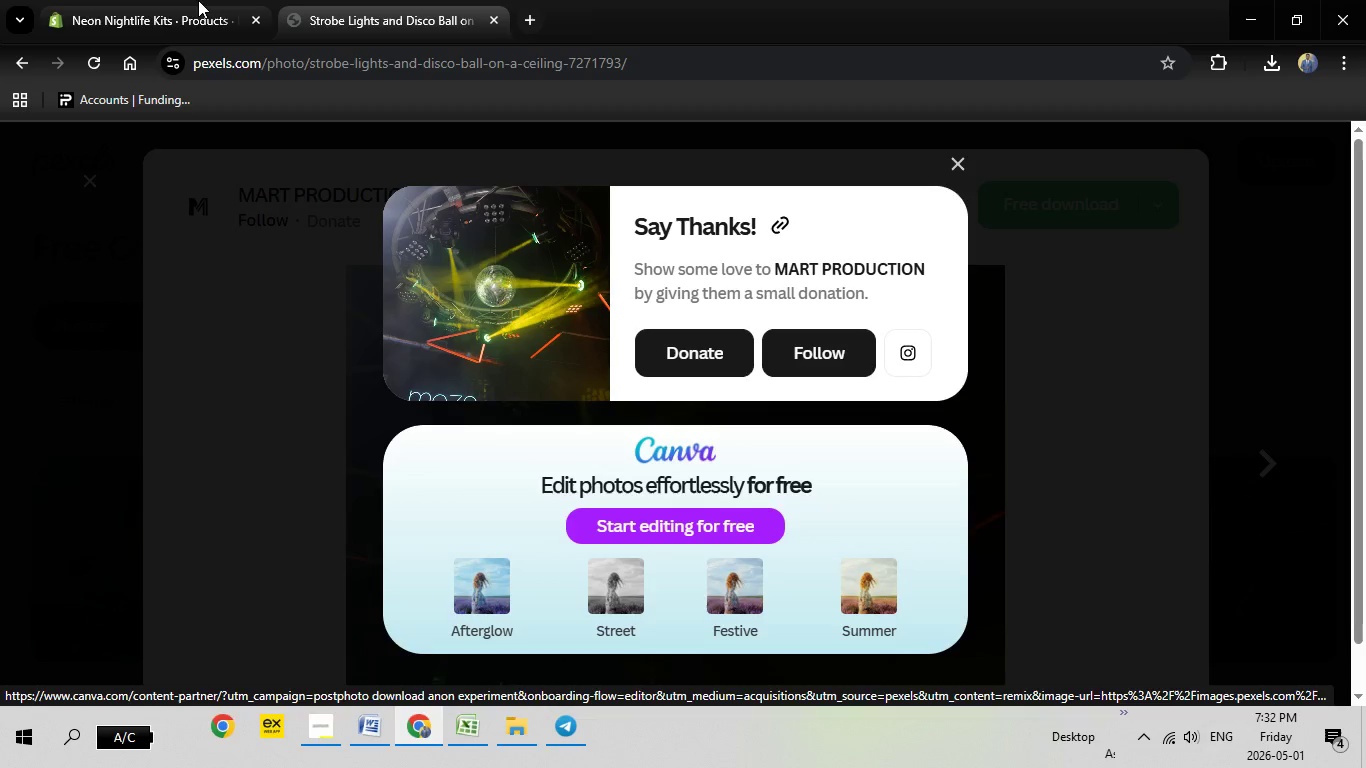 
left_click([161, 0])
 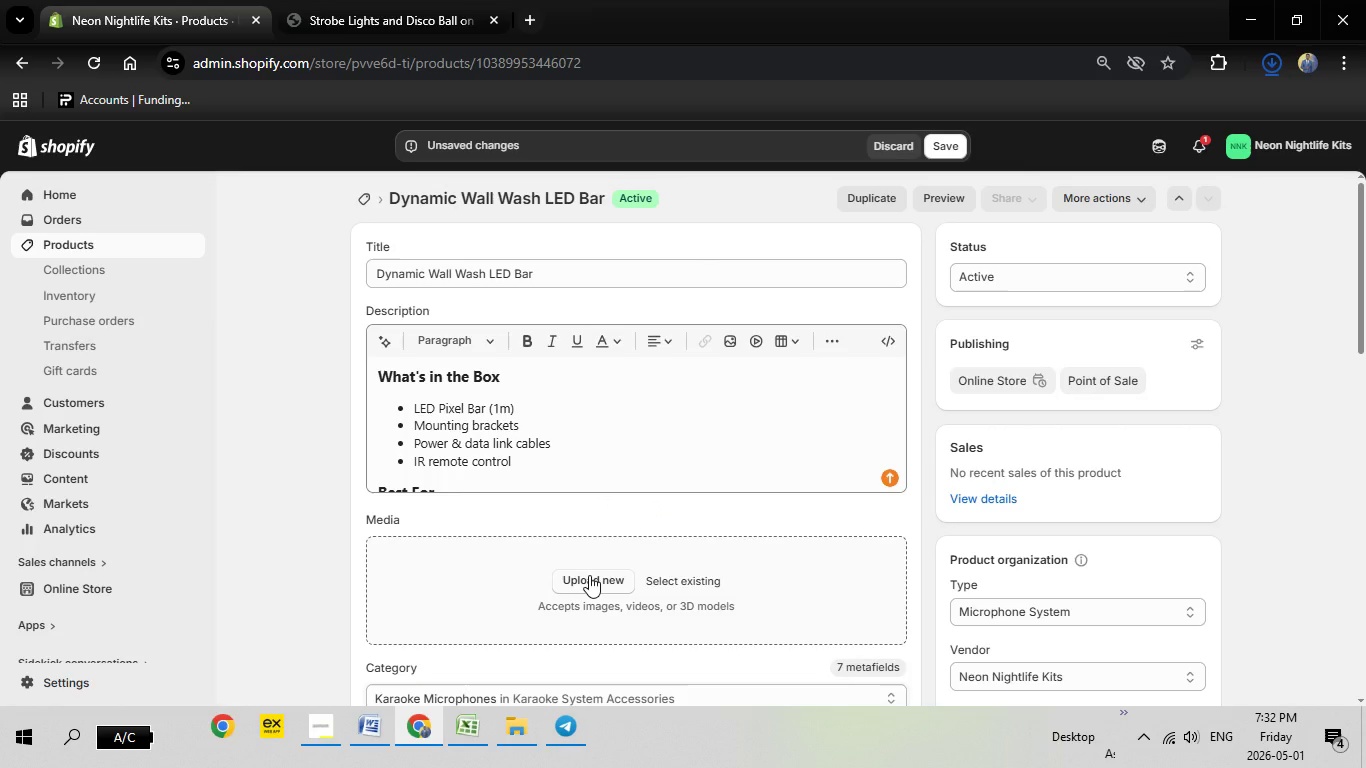 
left_click([589, 575])
 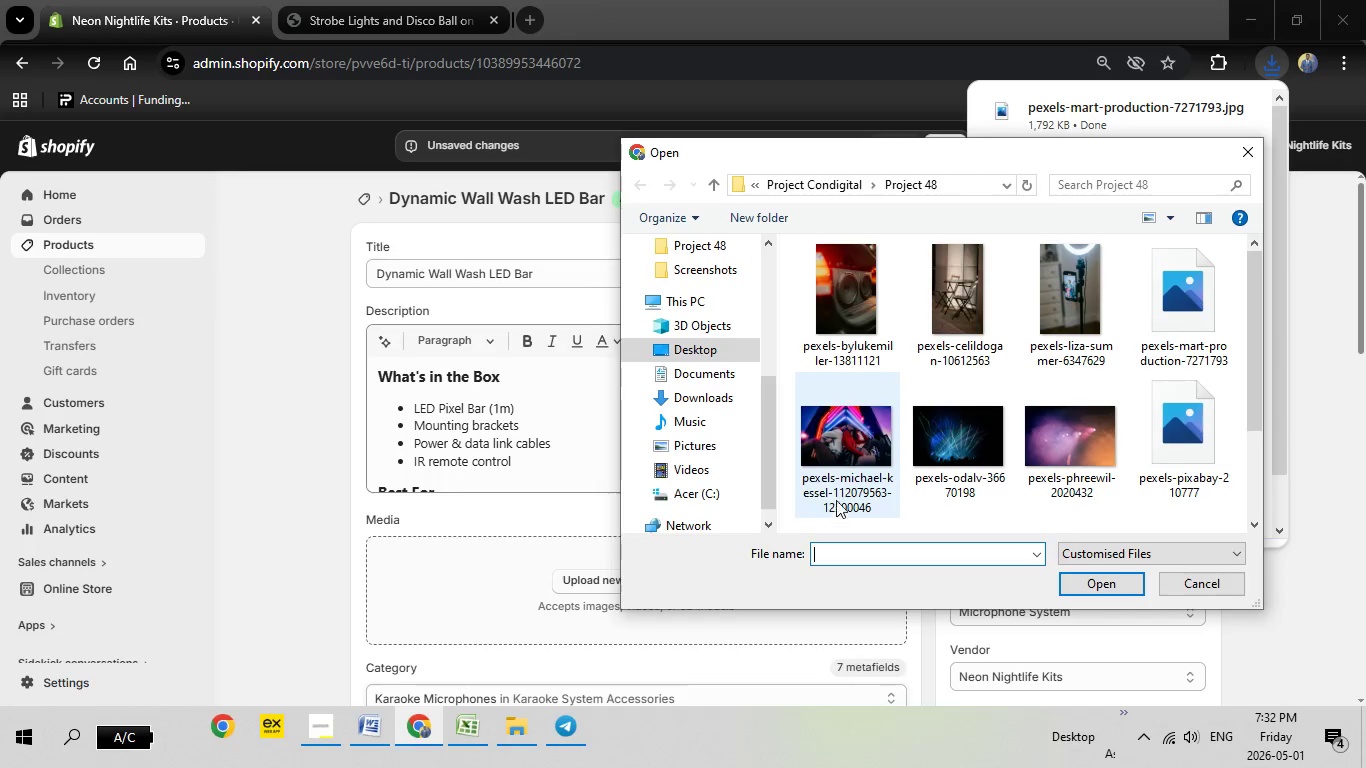 
wait(5.47)
 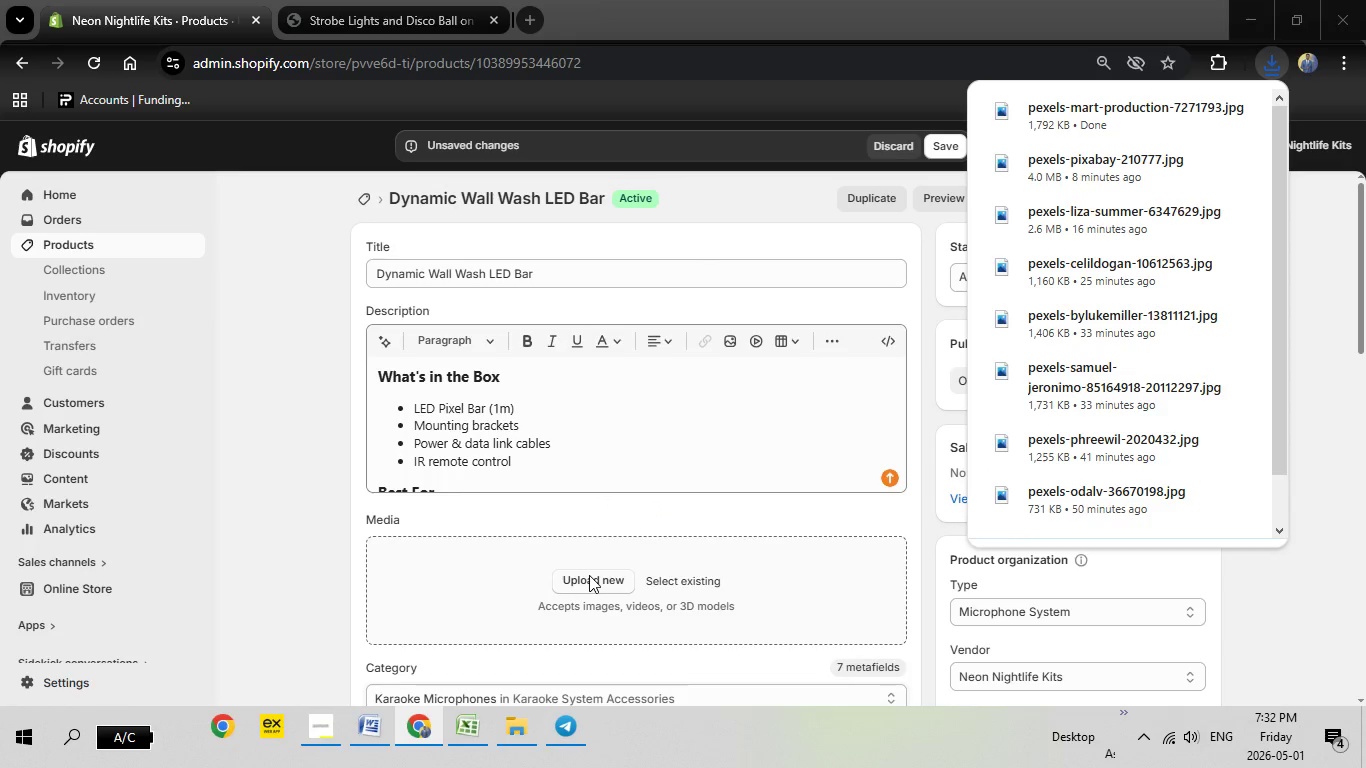 
mouse_move([1175, 423])
 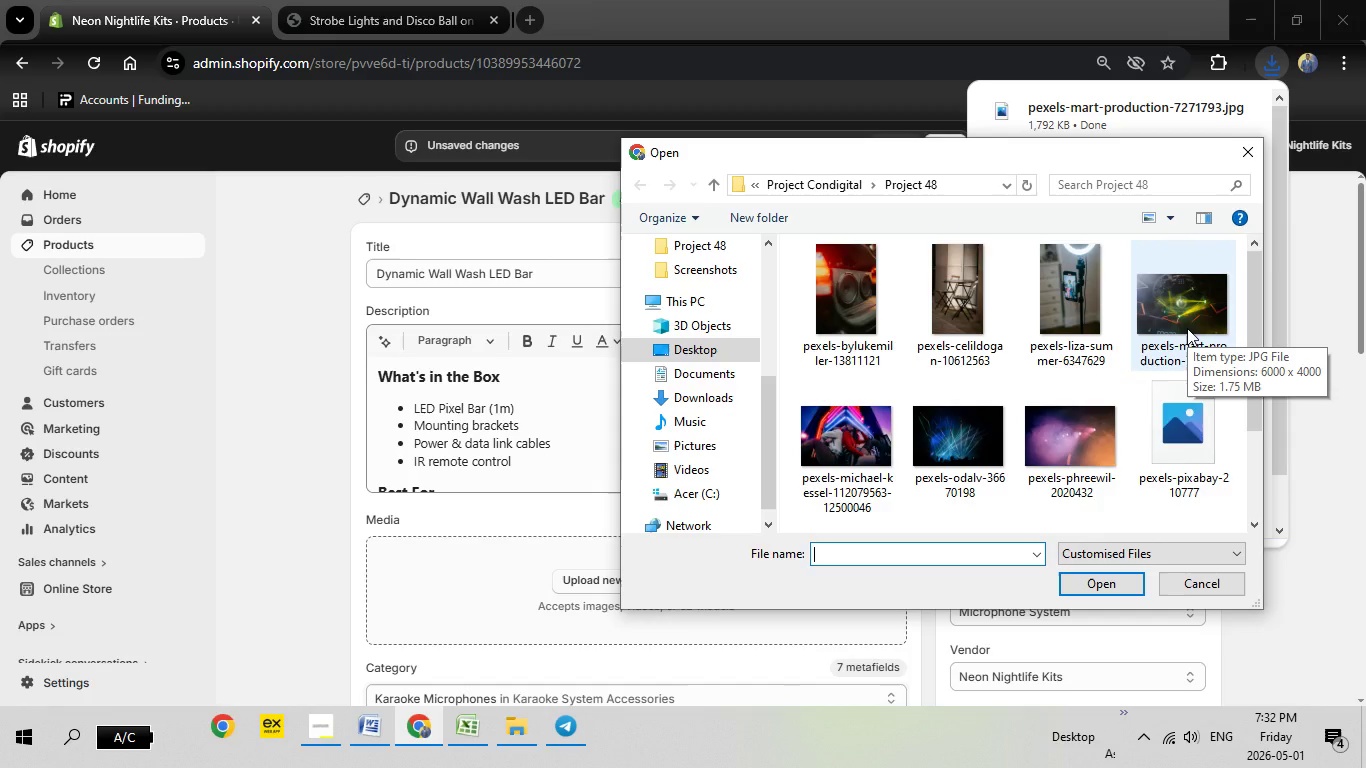 
double_click([1187, 328])
 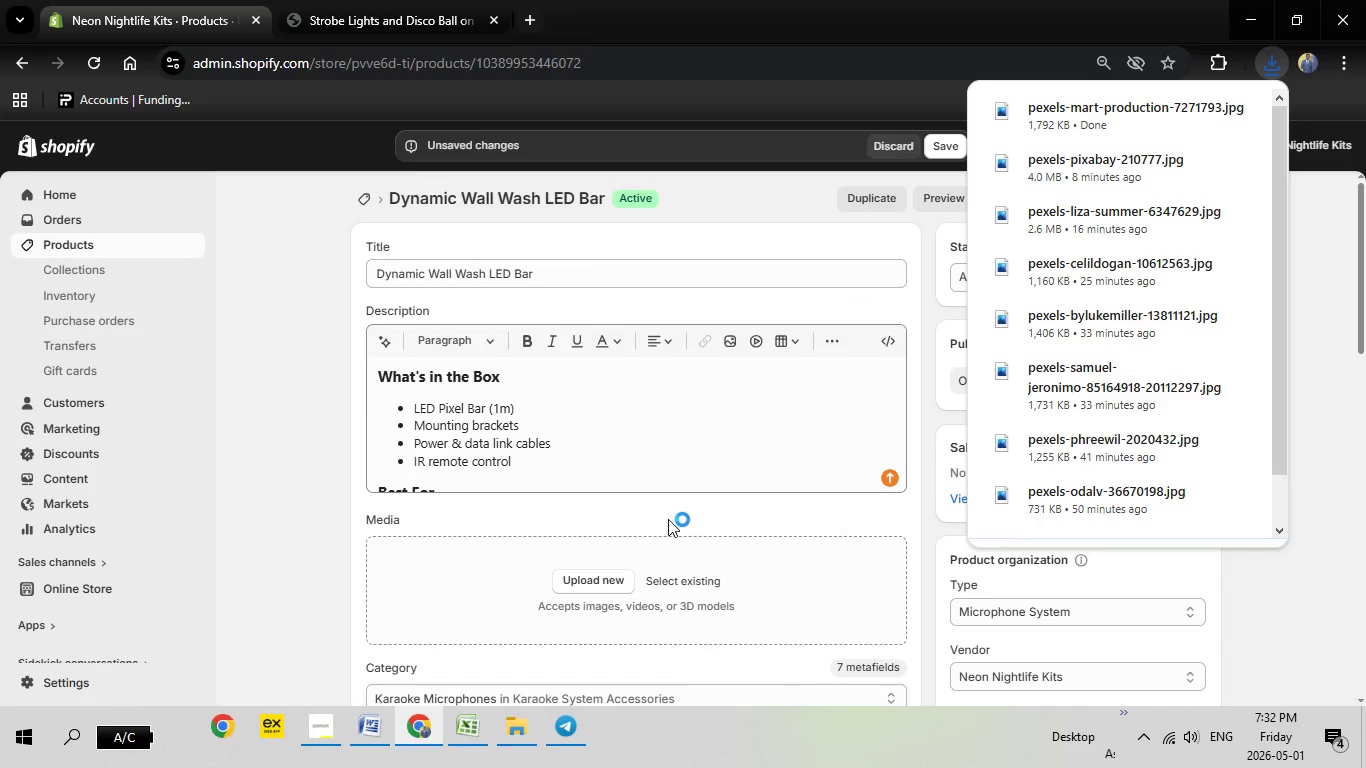 
mouse_move([643, 499])
 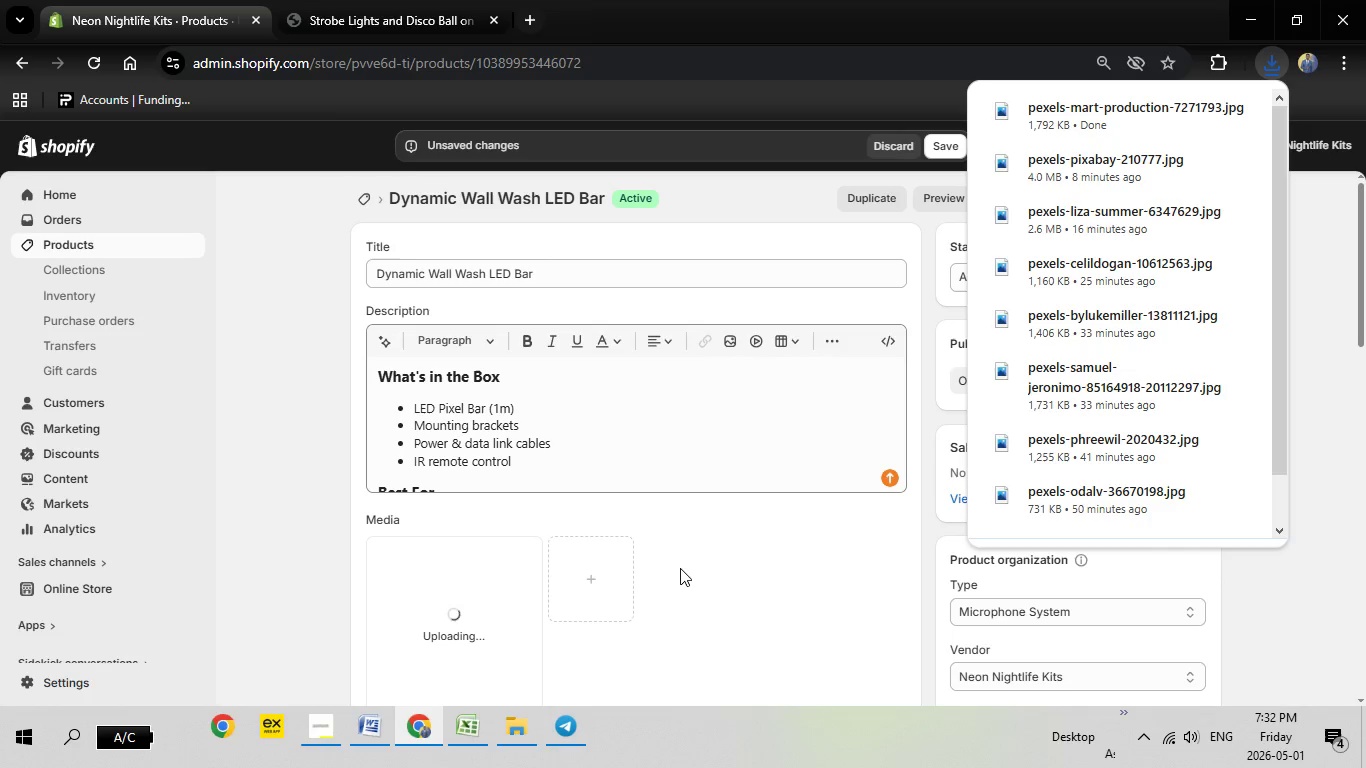 
scroll: coordinate [680, 568], scroll_direction: down, amount: 1.0
 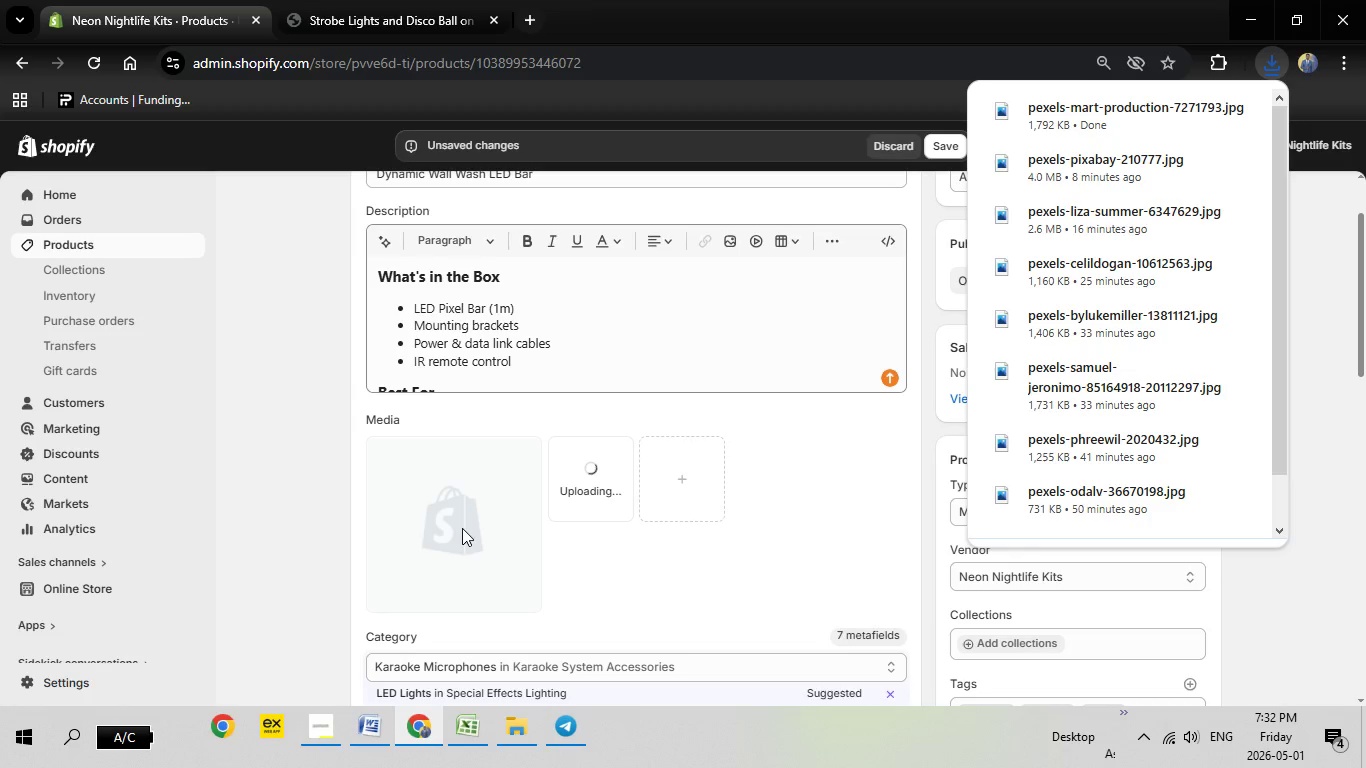 
wait(14.96)
 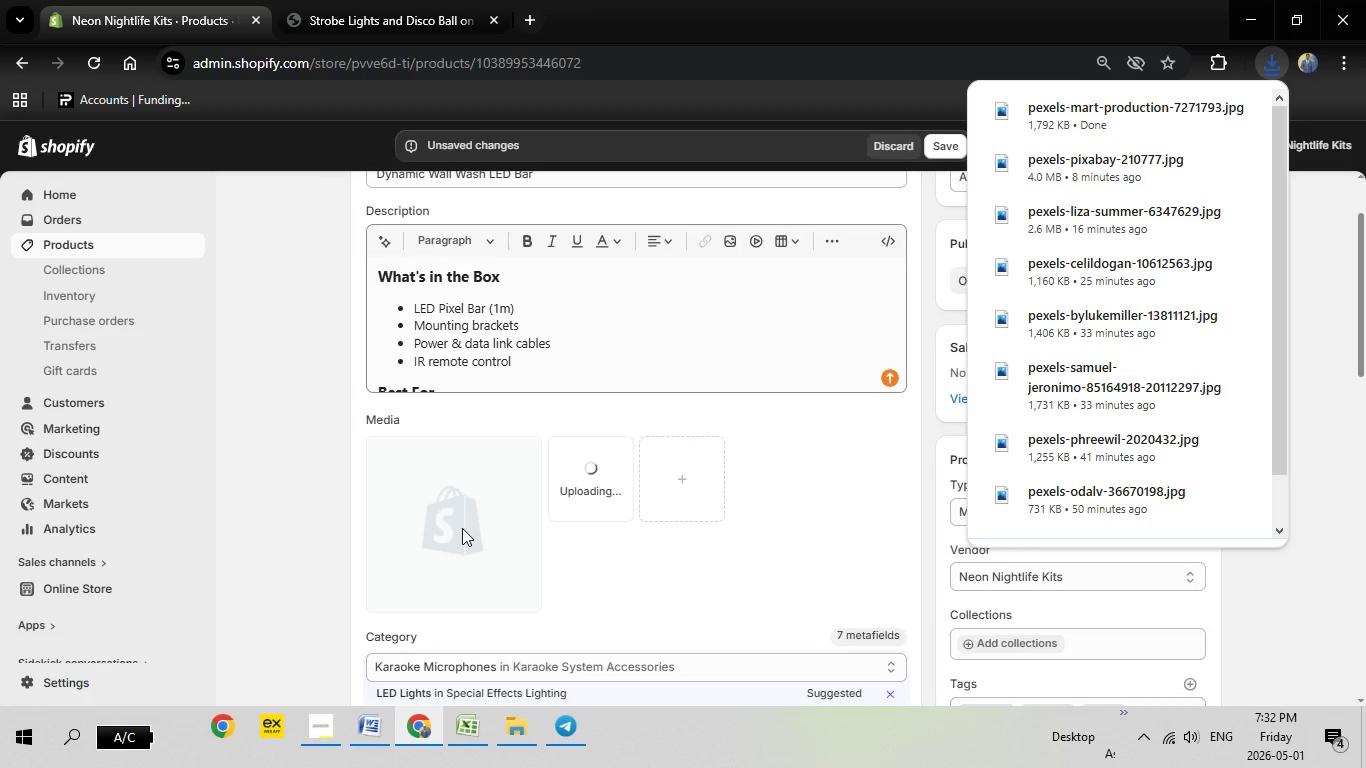 
left_click([462, 528])
 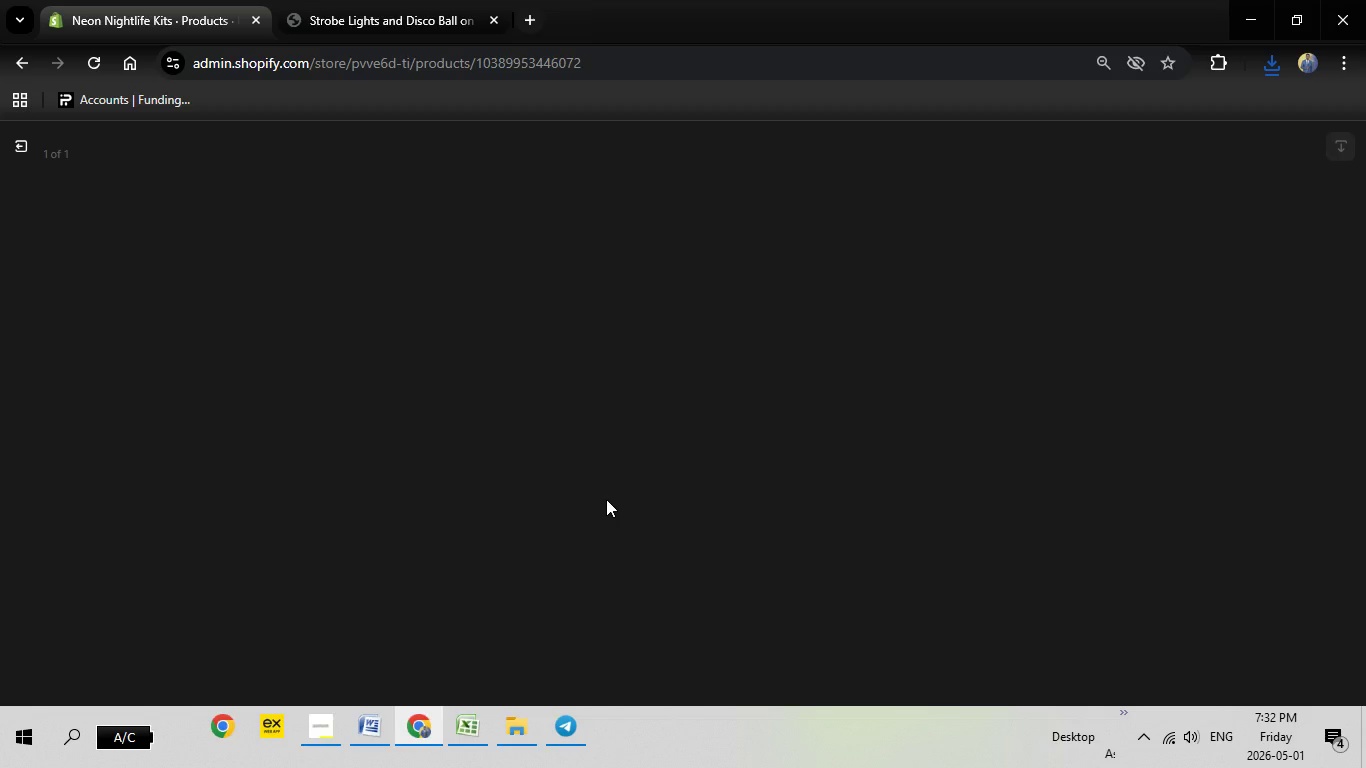 
wait(10.19)
 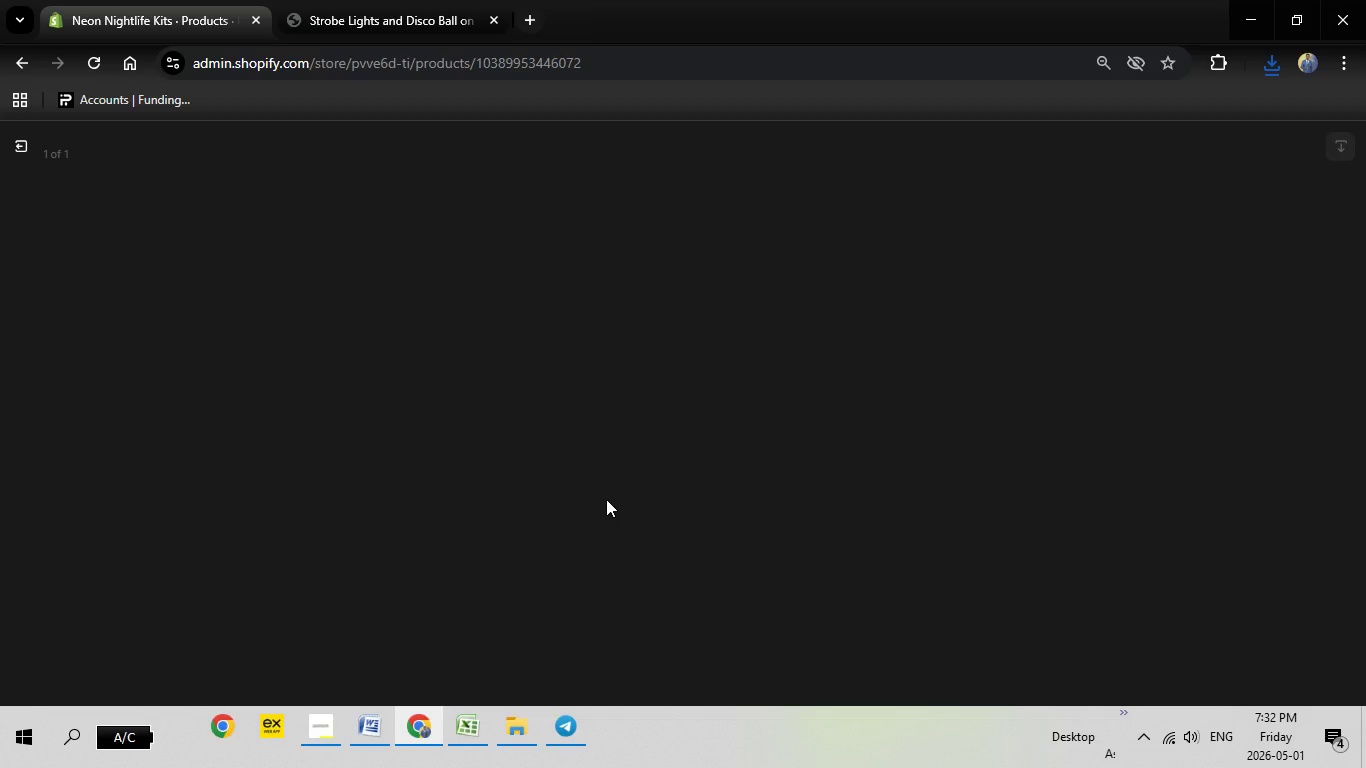 
left_click([1149, 358])
 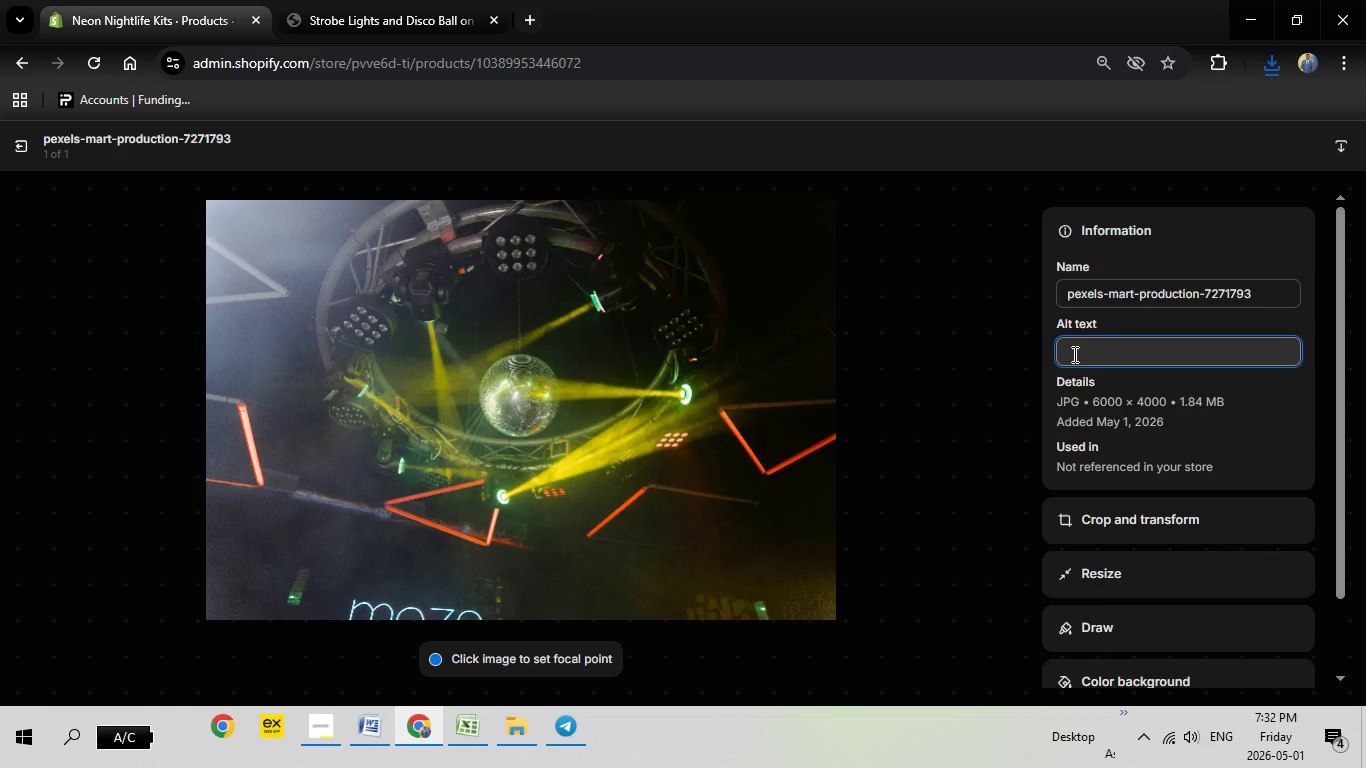 
right_click([1073, 354])
 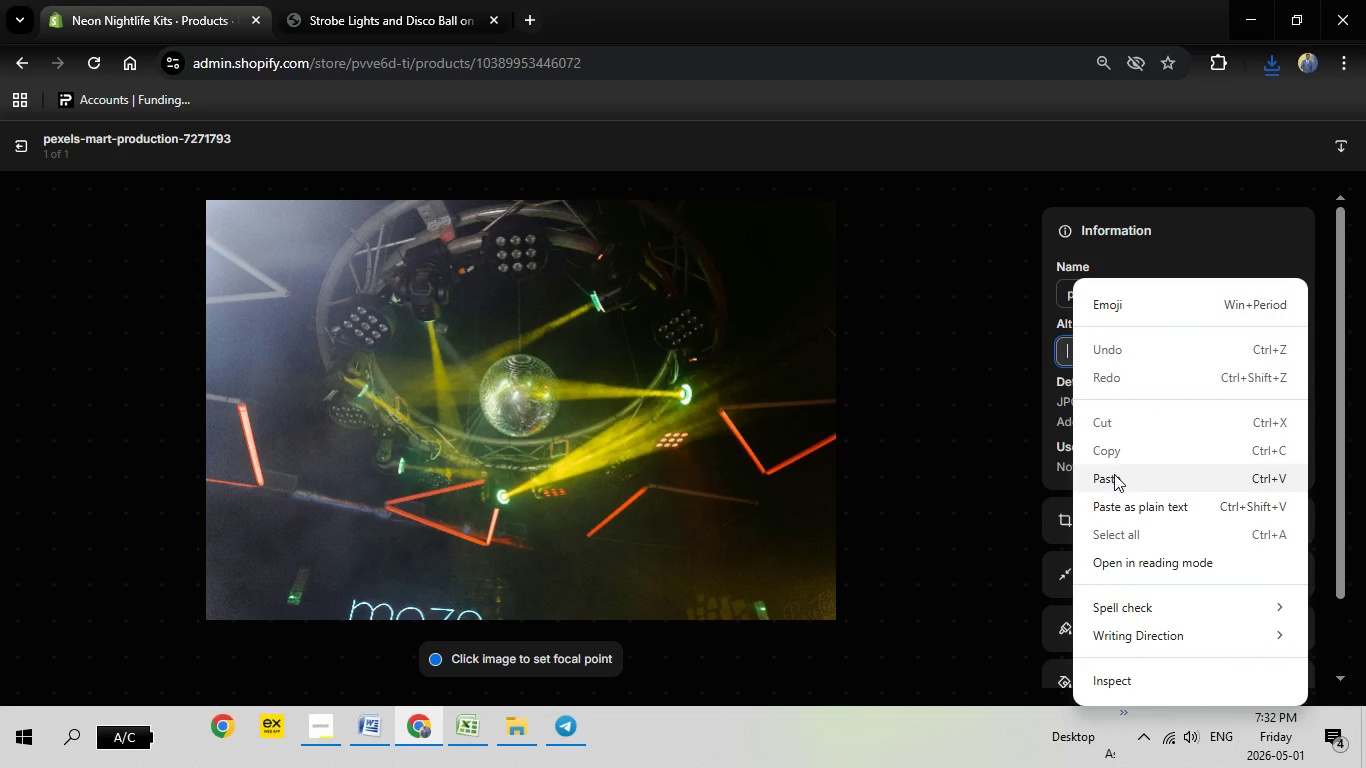 
left_click([1114, 474])
 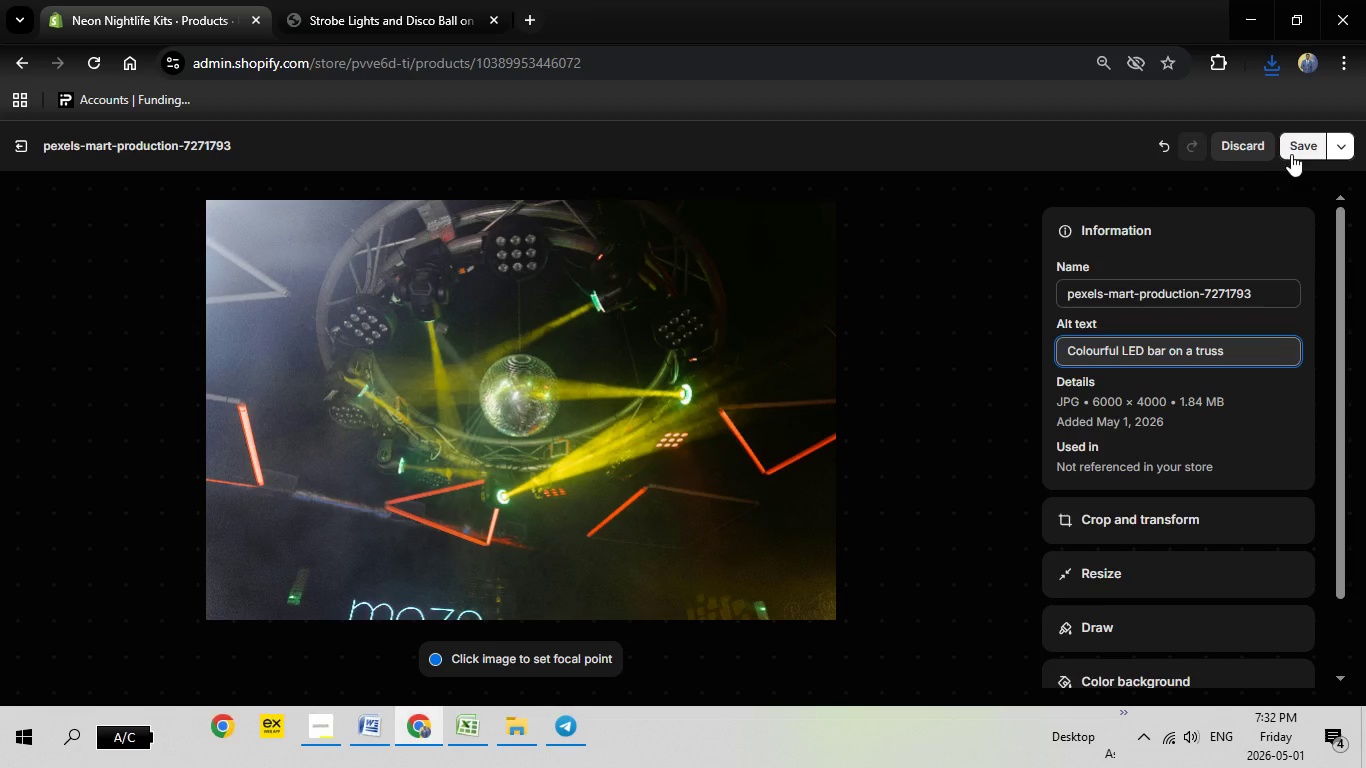 
left_click([1301, 147])
 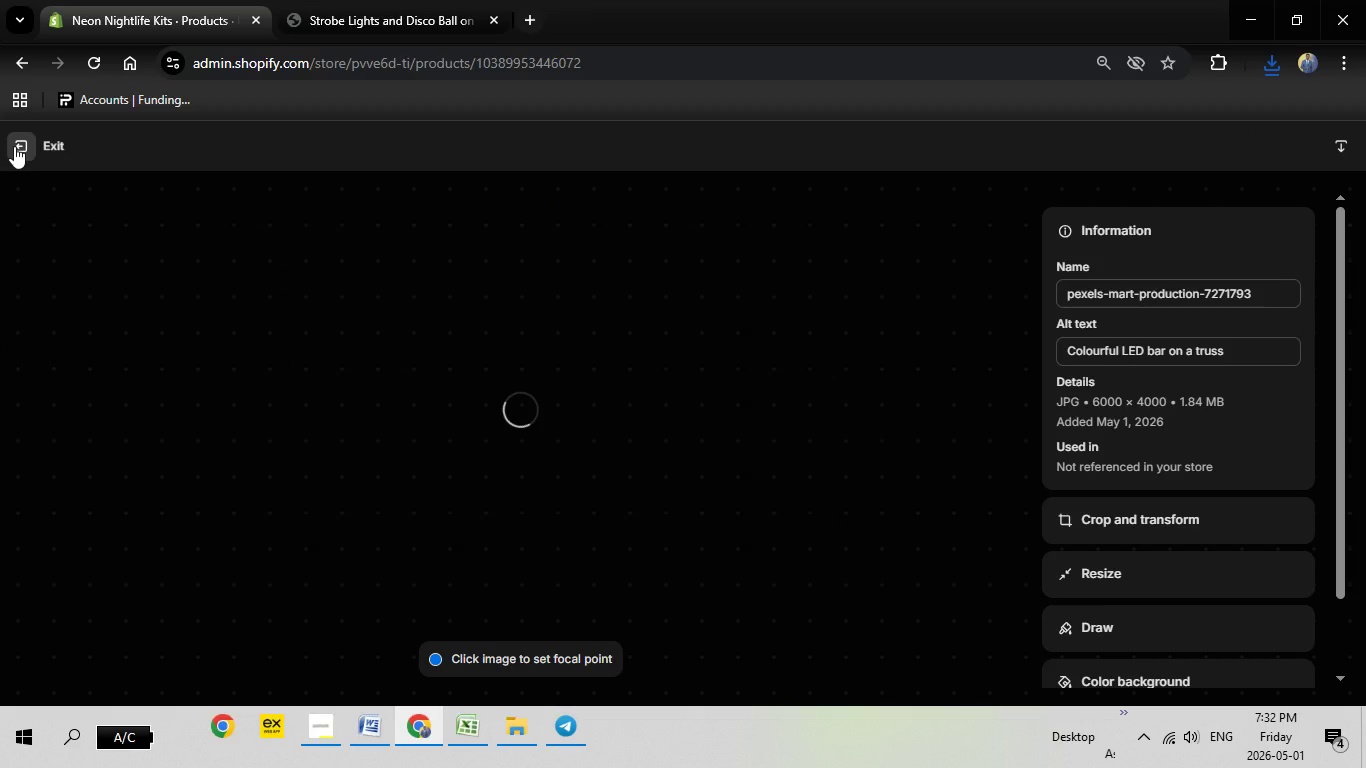 
left_click([14, 146])
 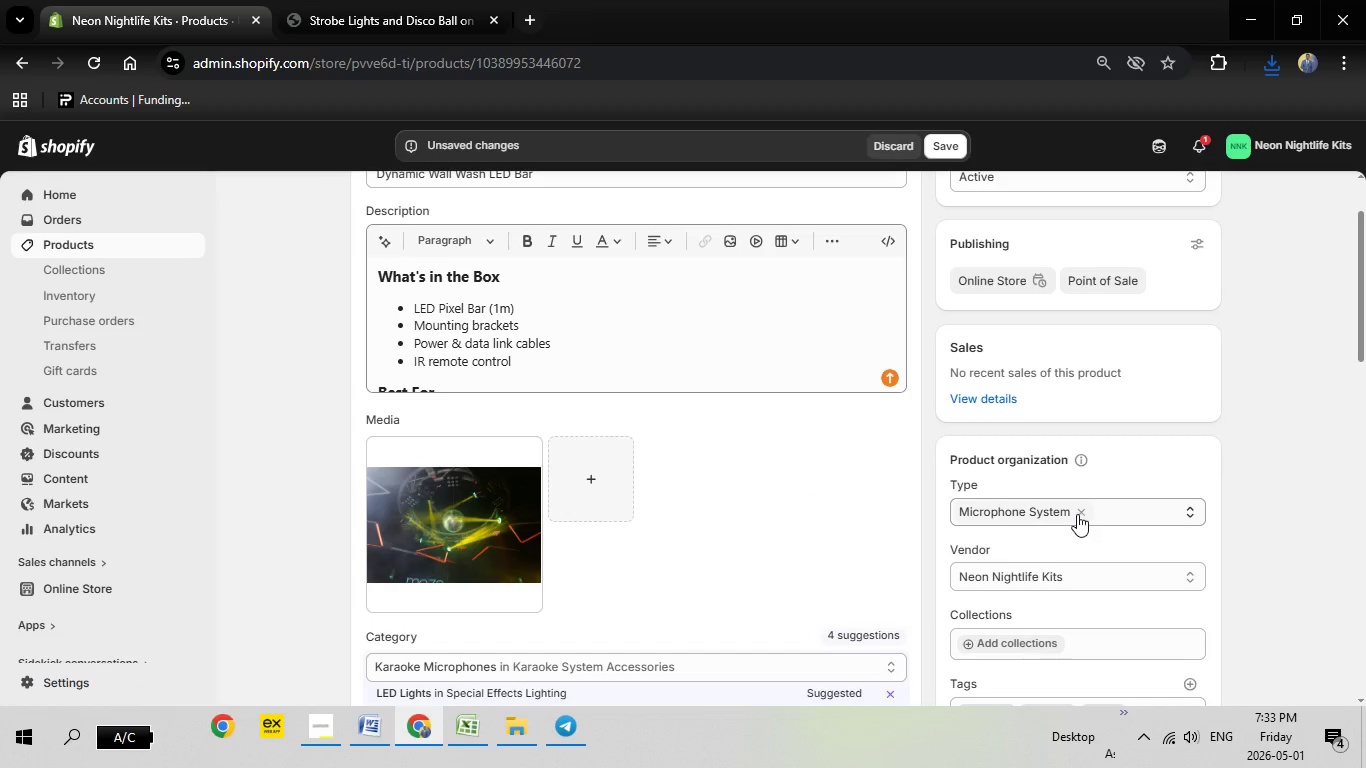 
left_click([1078, 514])
 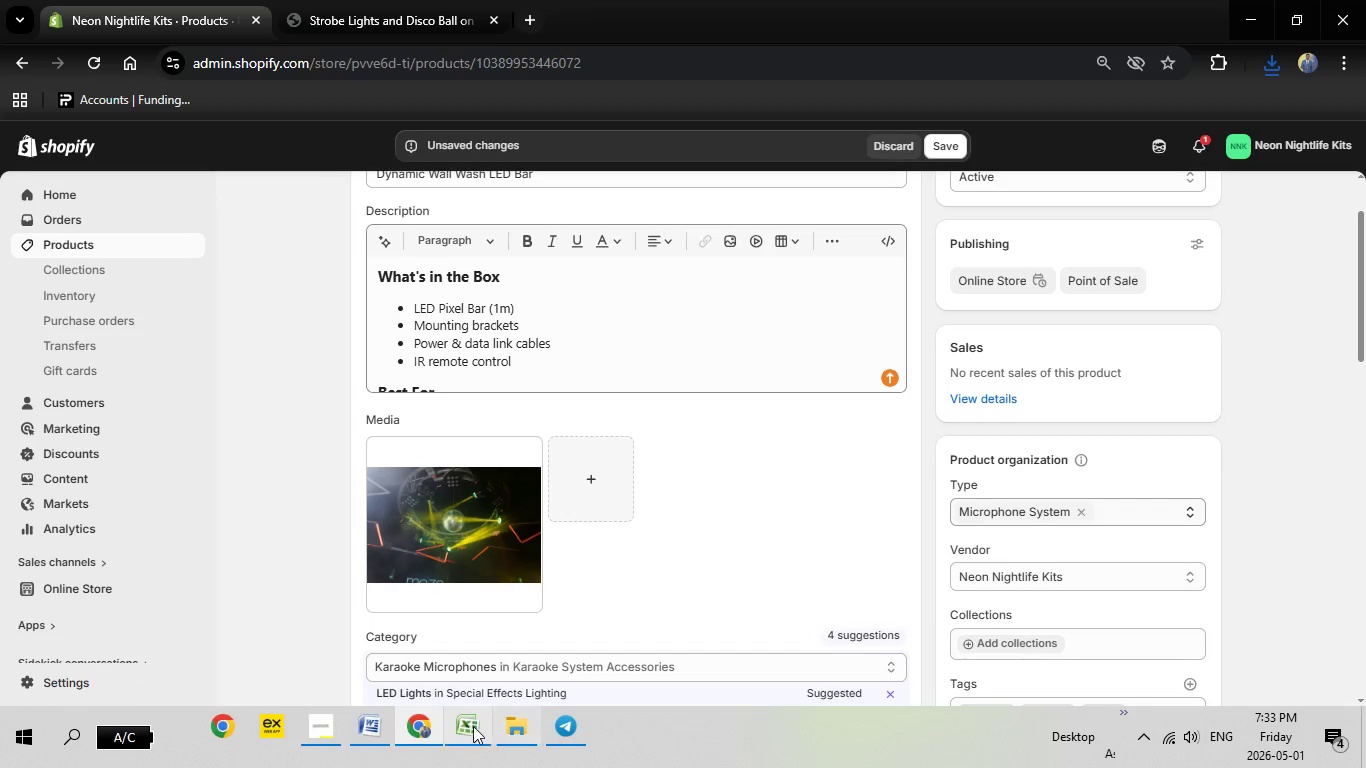 
left_click([466, 726])
 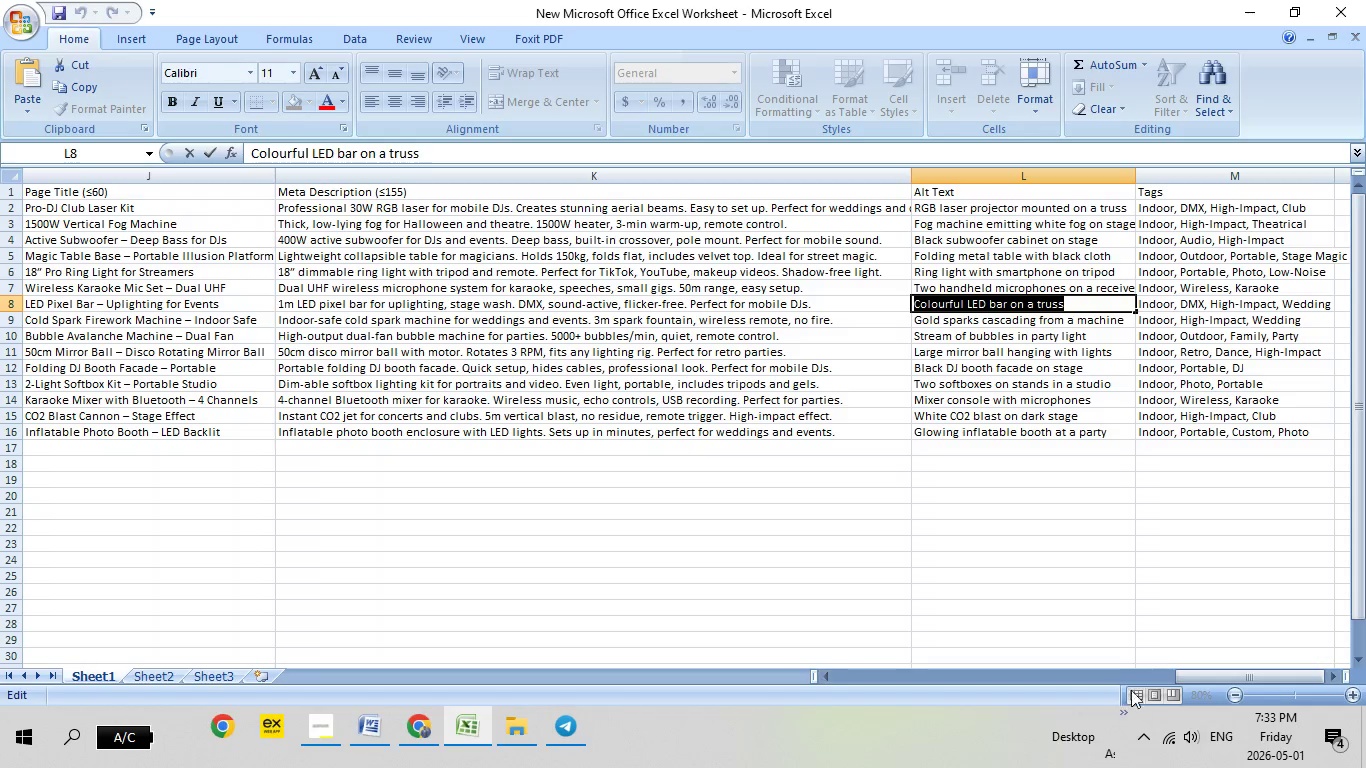 
left_click_drag(start_coordinate=[1198, 670], to_coordinate=[730, 665])
 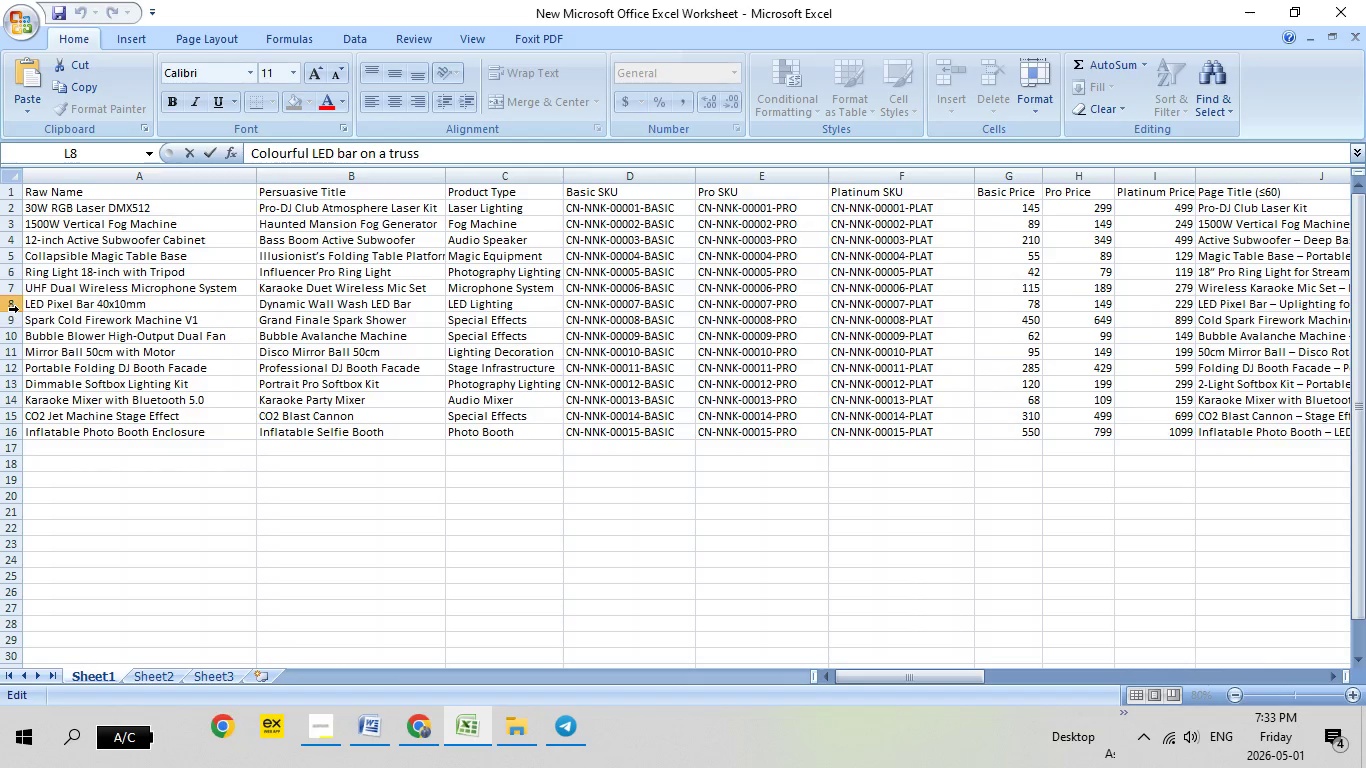 
left_click([19, 309])
 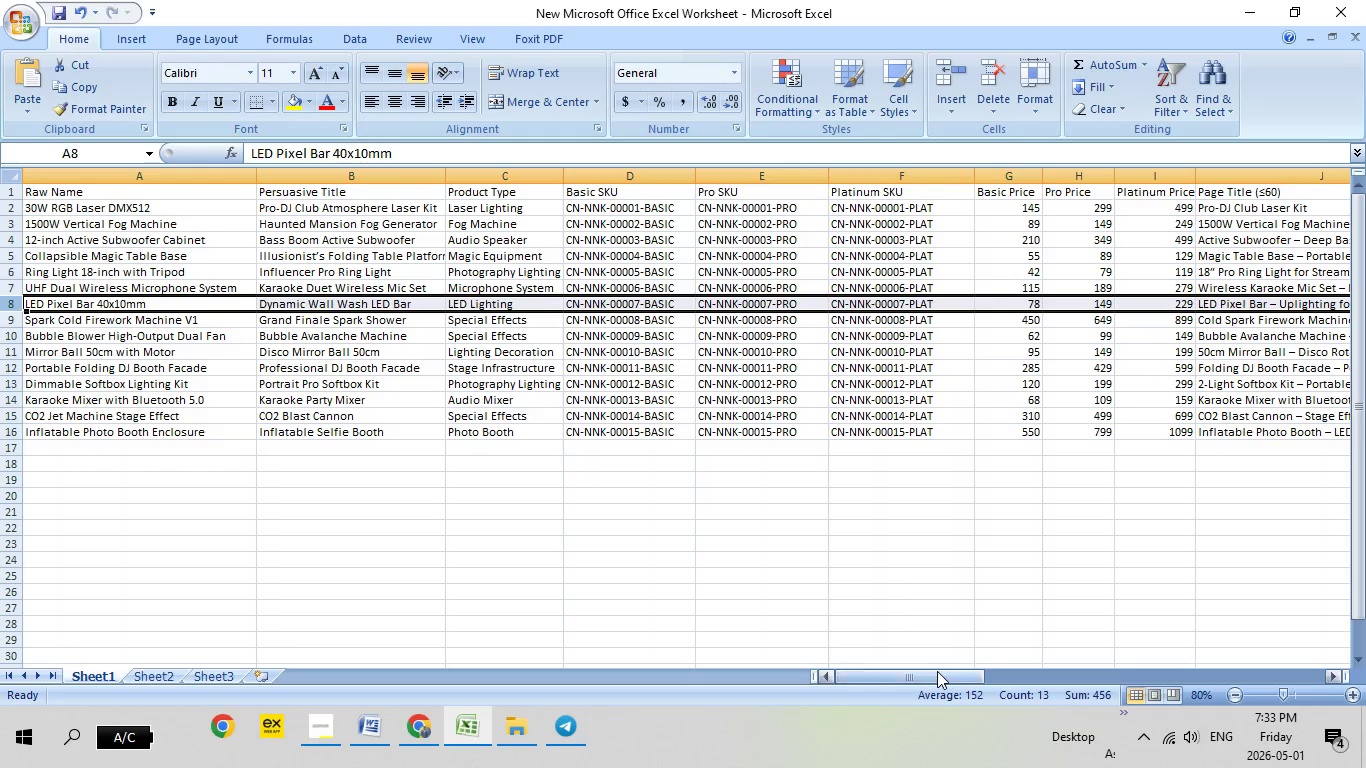 
left_click_drag(start_coordinate=[937, 671], to_coordinate=[906, 668])
 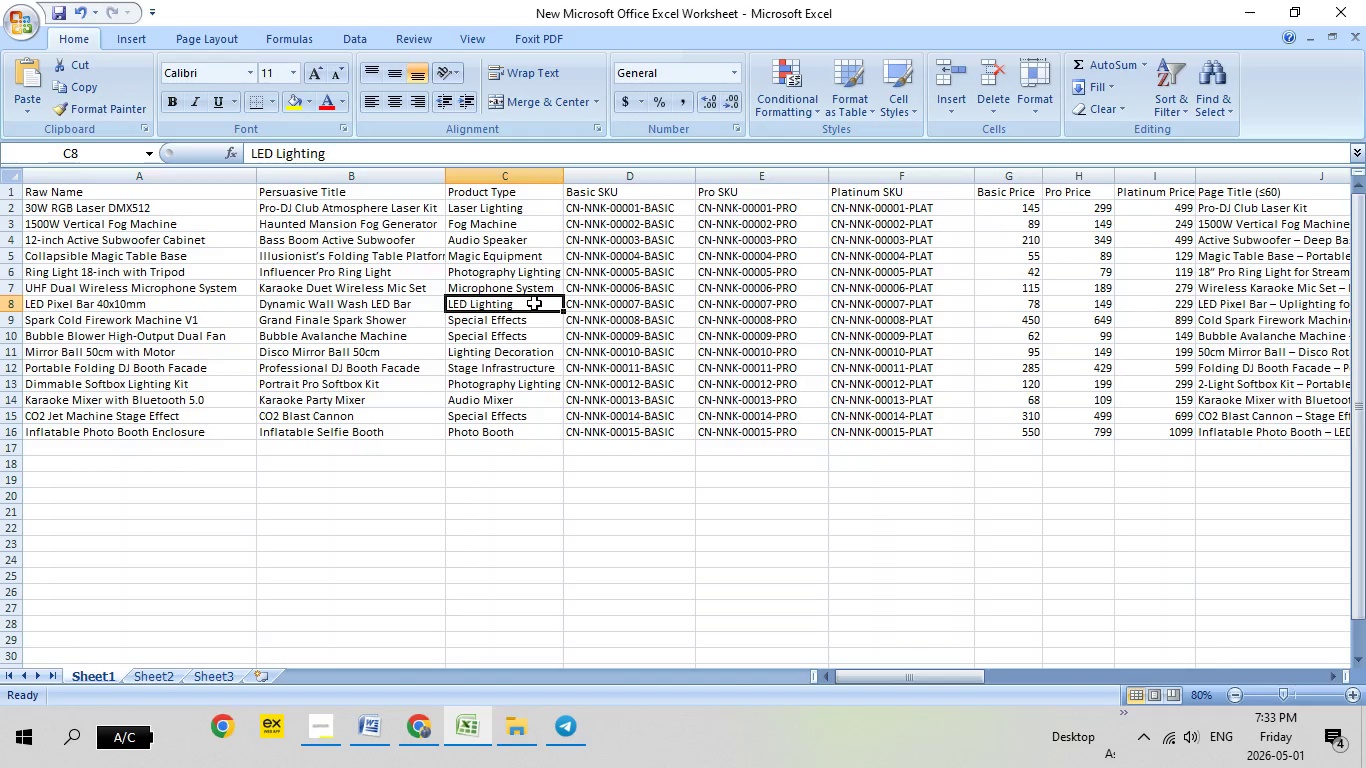 
double_click([534, 303])
 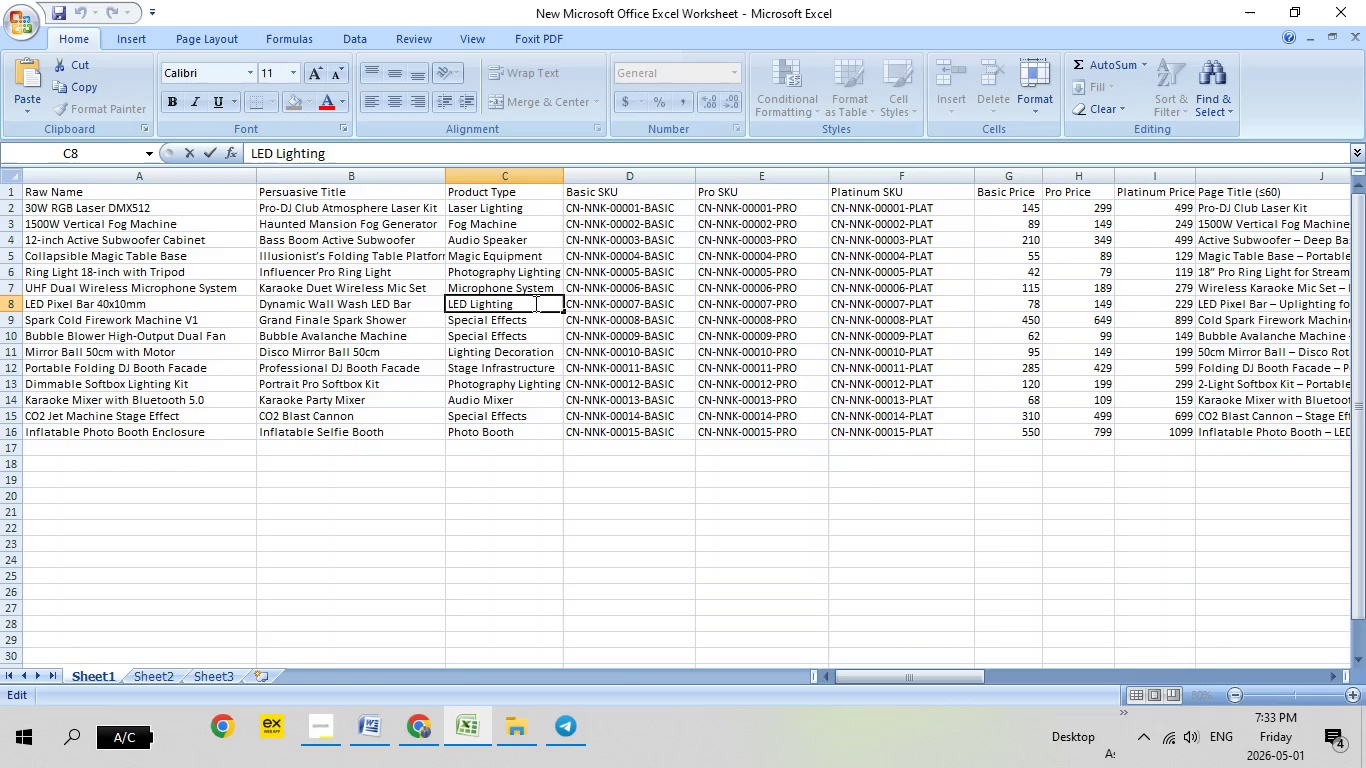 
left_click_drag(start_coordinate=[534, 303], to_coordinate=[443, 305])
 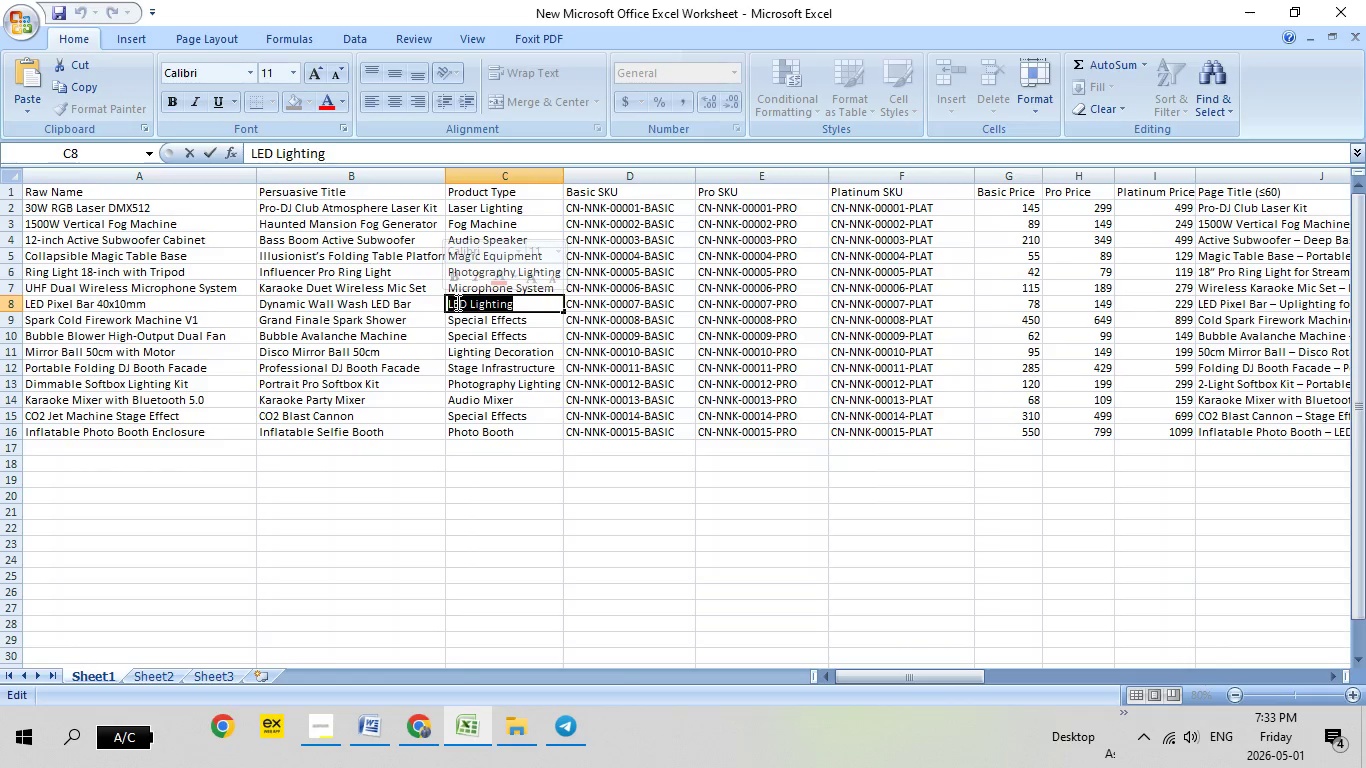 
right_click([456, 302])
 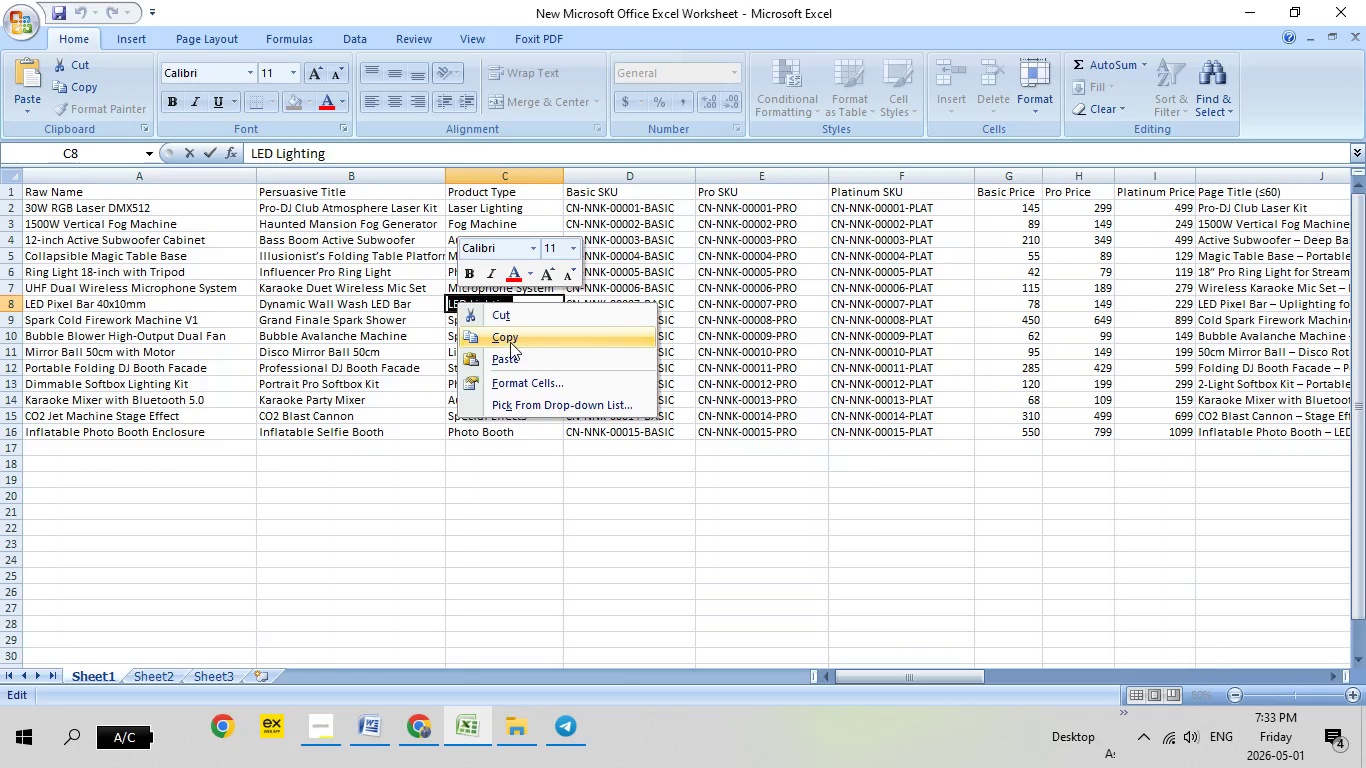 
left_click([510, 342])
 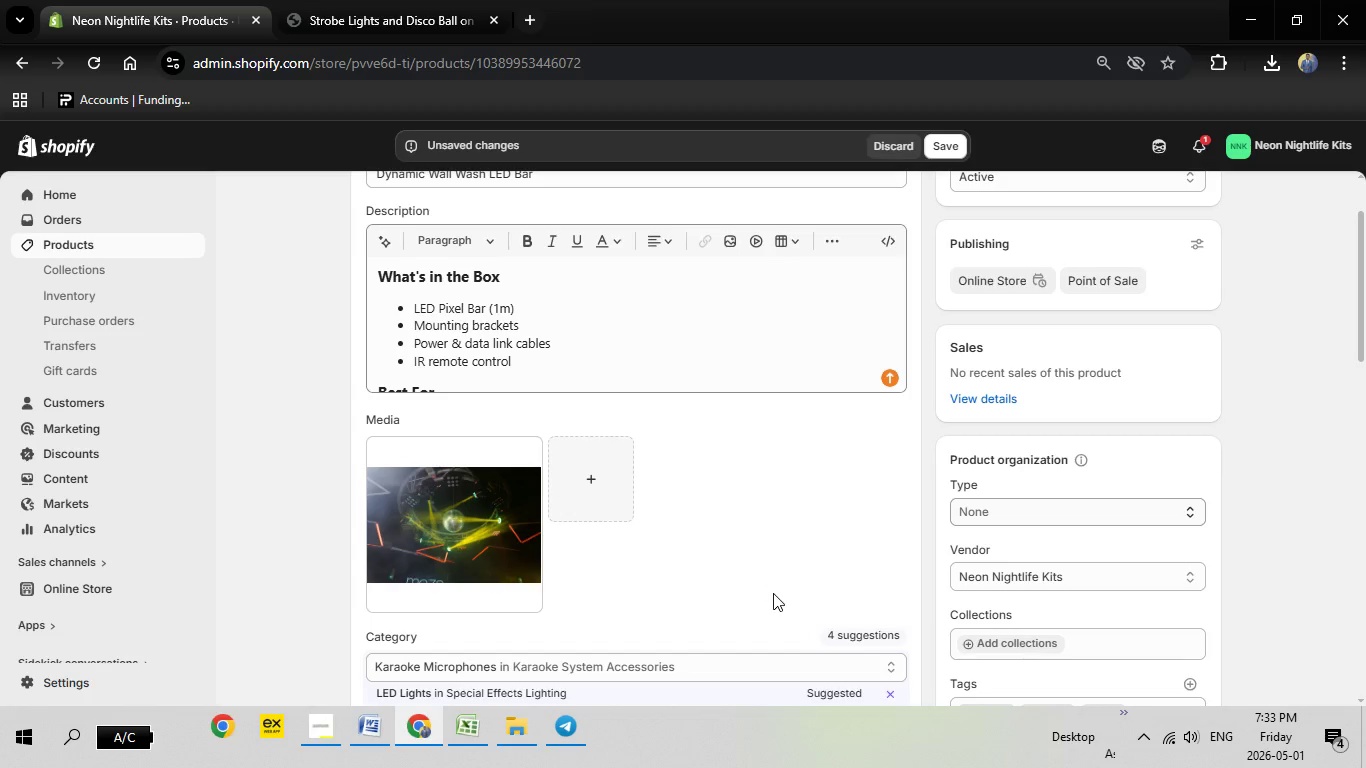 
scroll: coordinate [667, 577], scroll_direction: down, amount: 2.0
 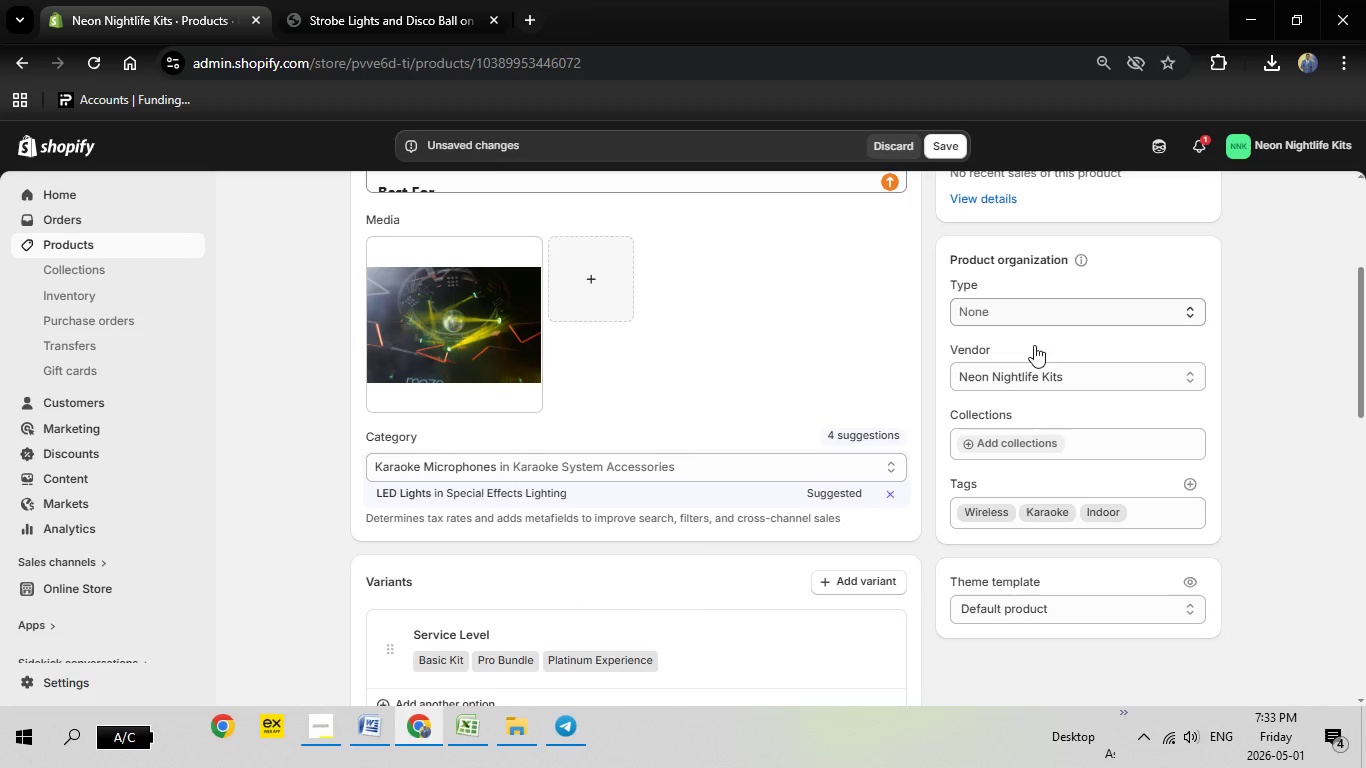 
left_click([977, 311])
 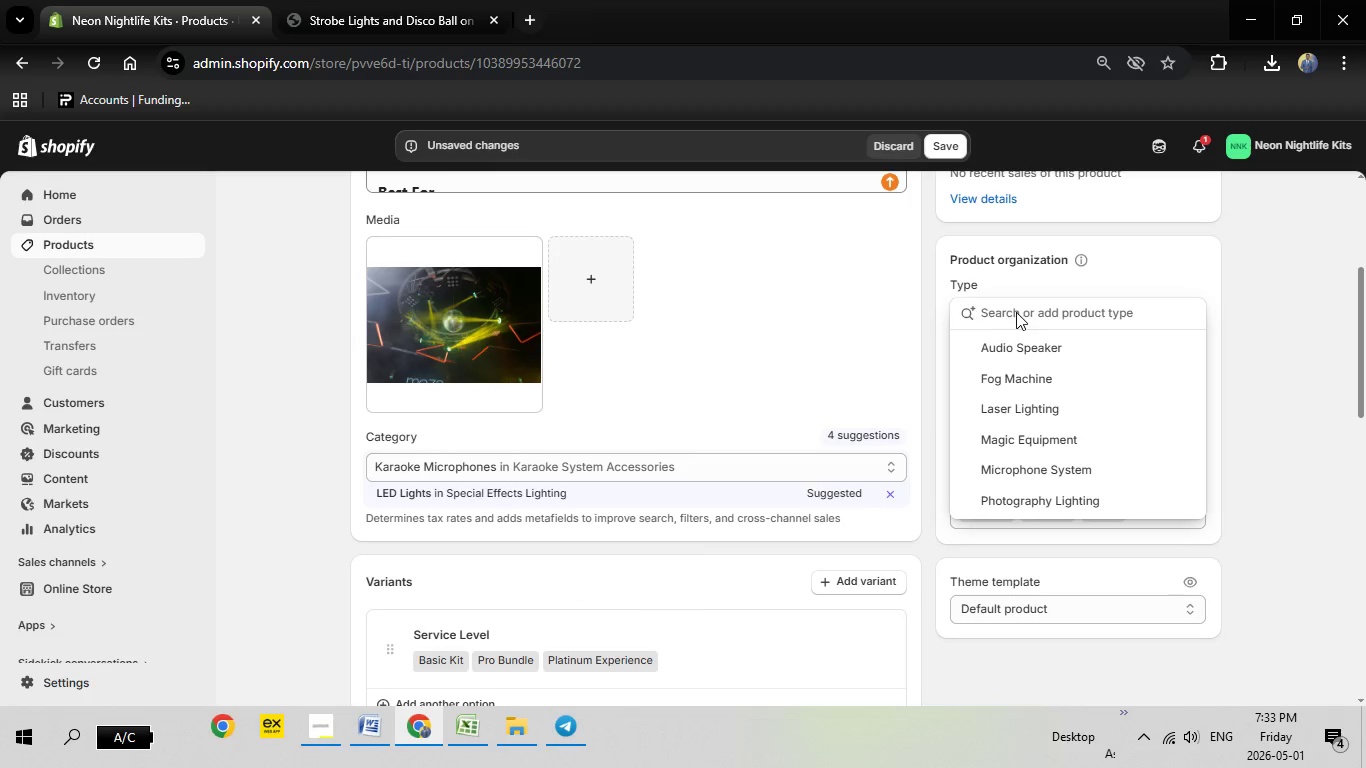 
right_click([1016, 310])
 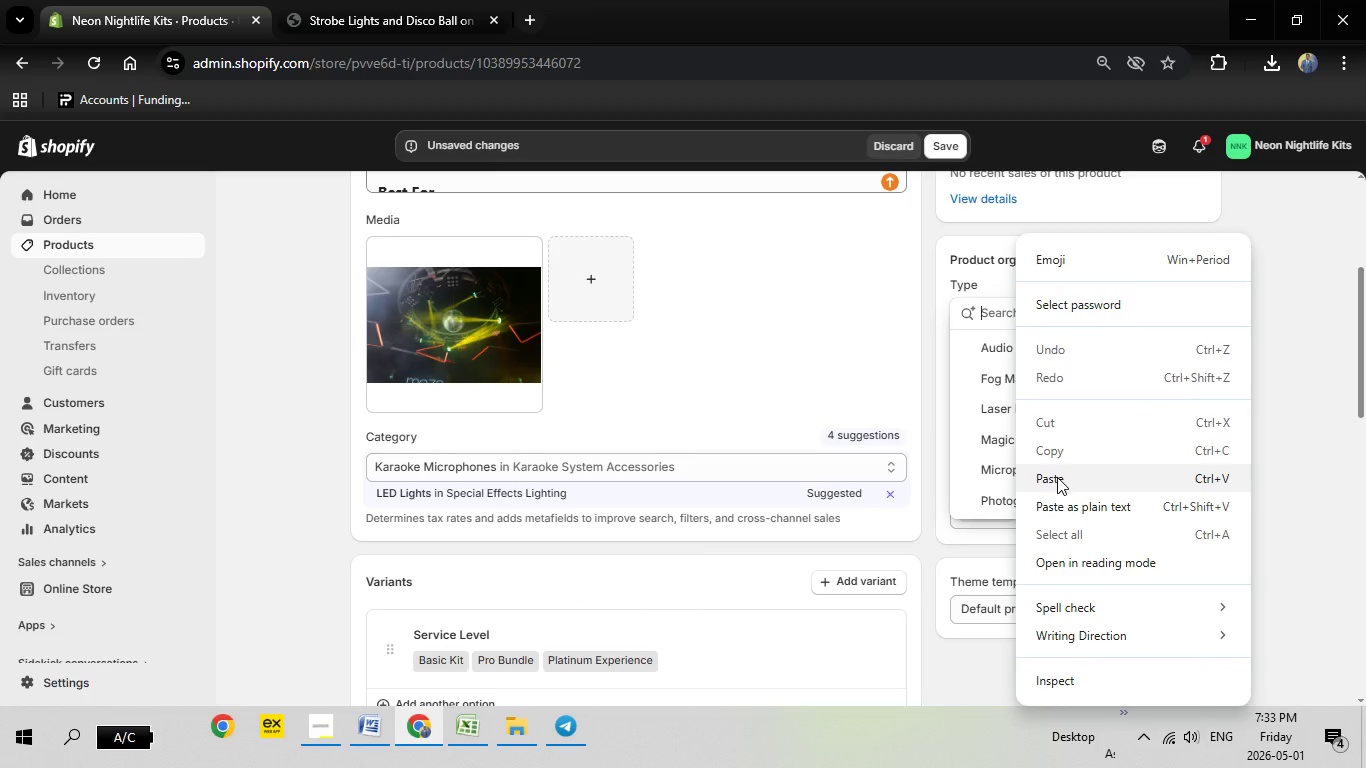 
left_click([1056, 477])
 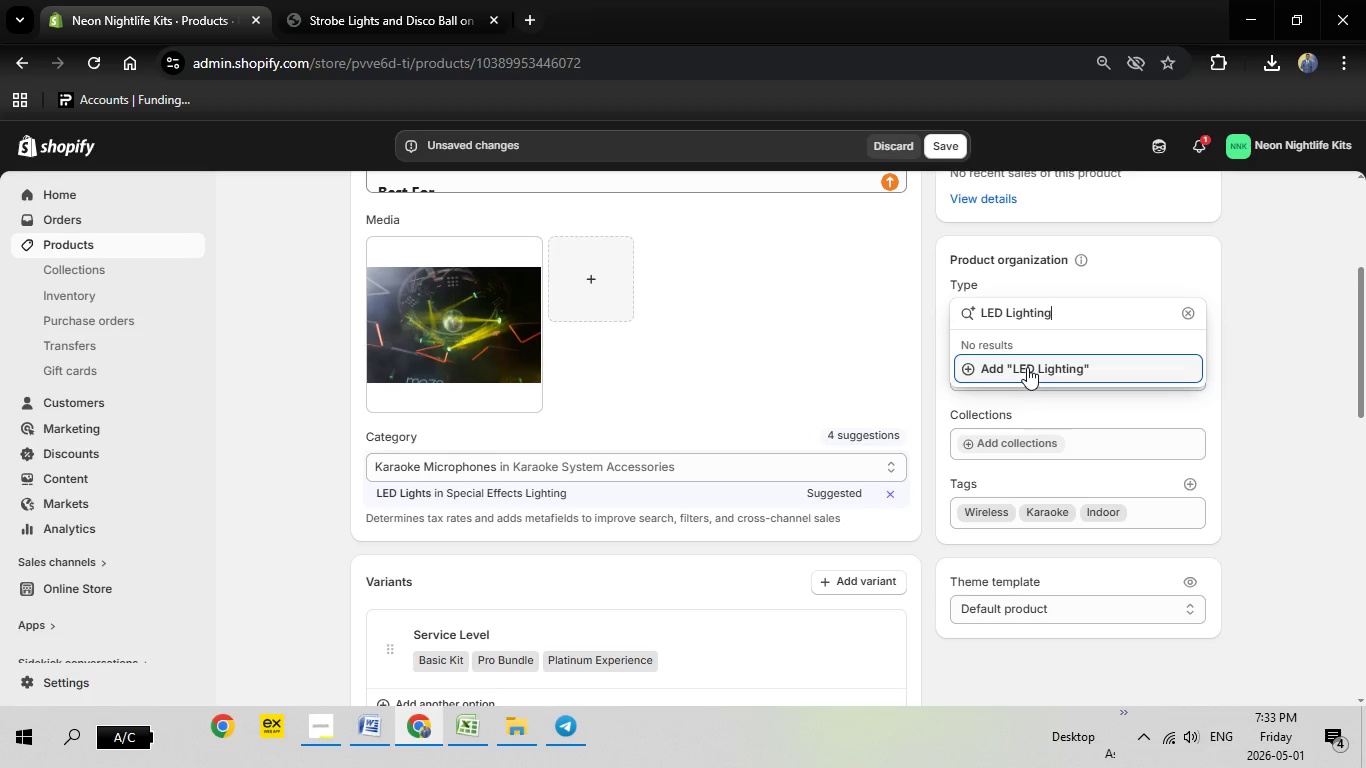 
left_click([1027, 367])
 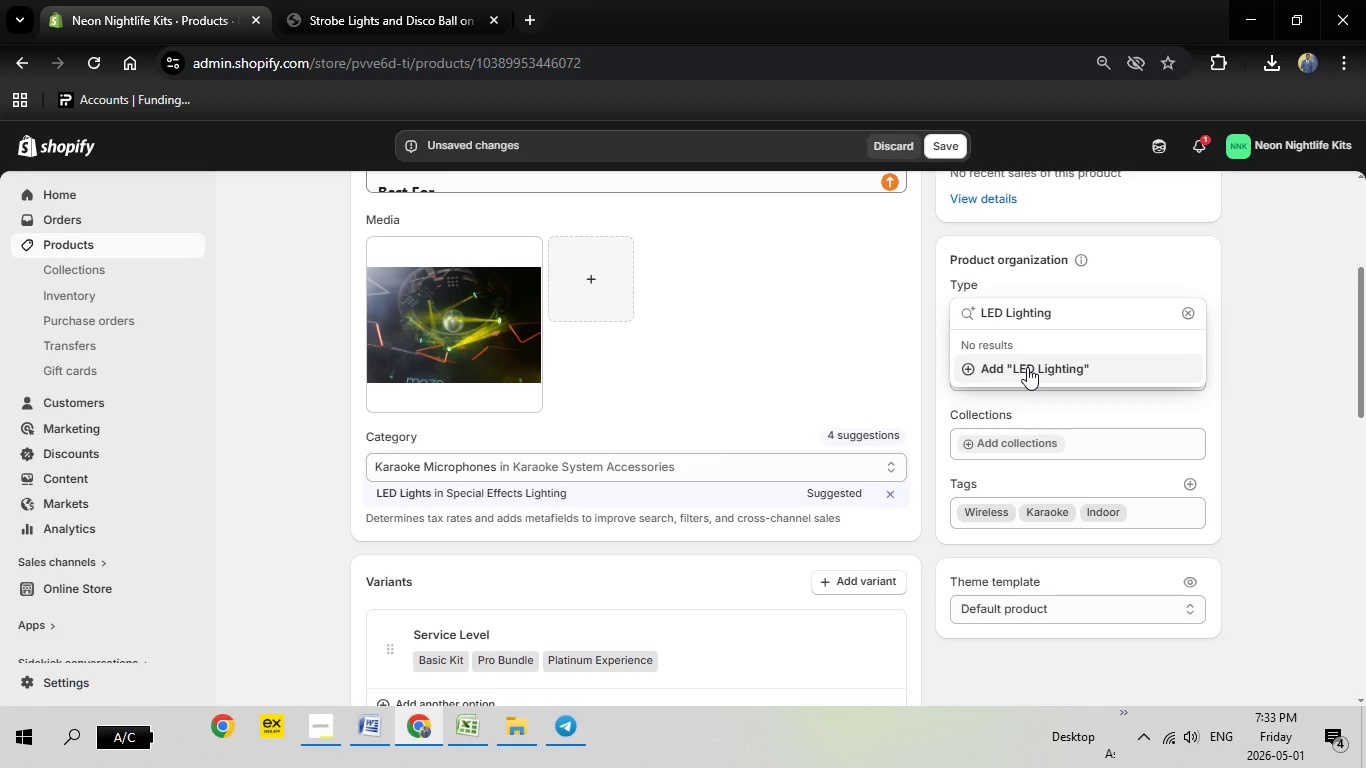 
scroll: coordinate [1027, 367], scroll_direction: down, amount: 1.0
 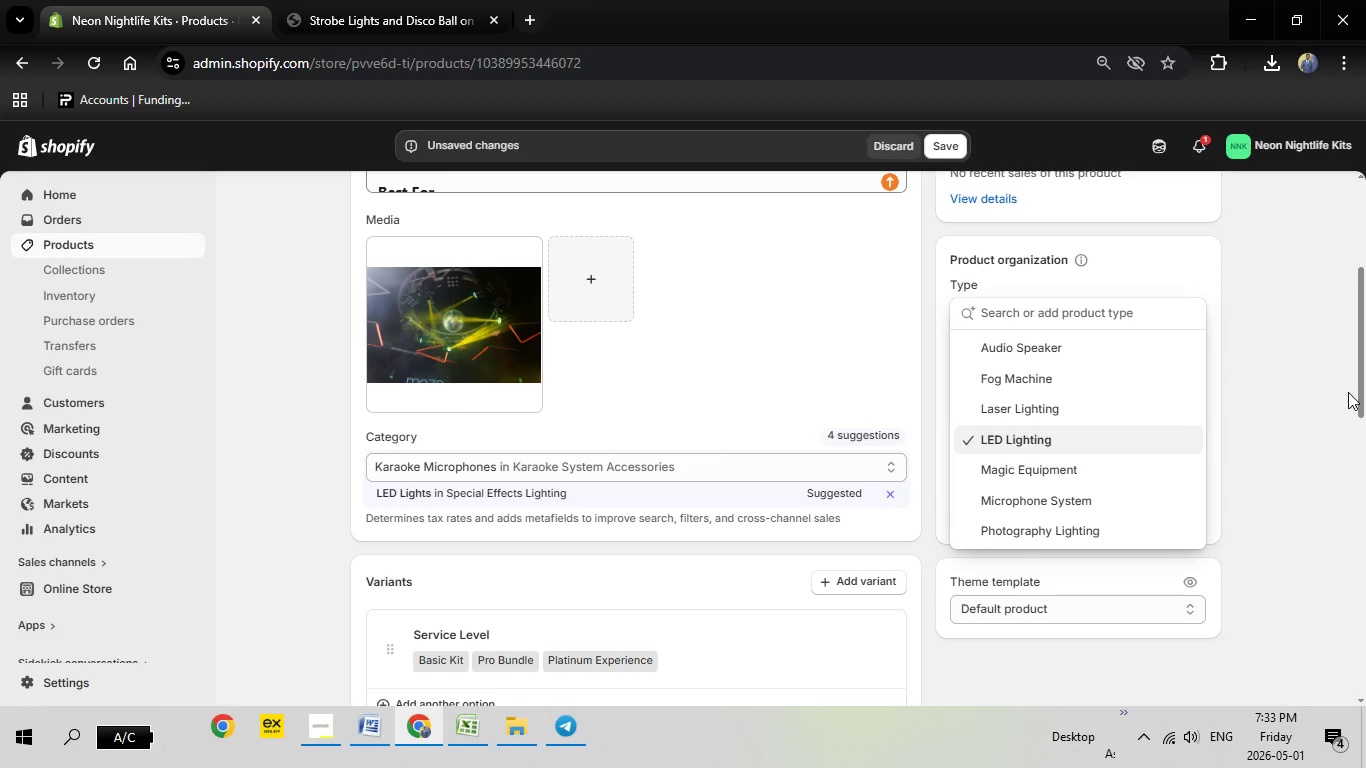 
left_click([1290, 422])
 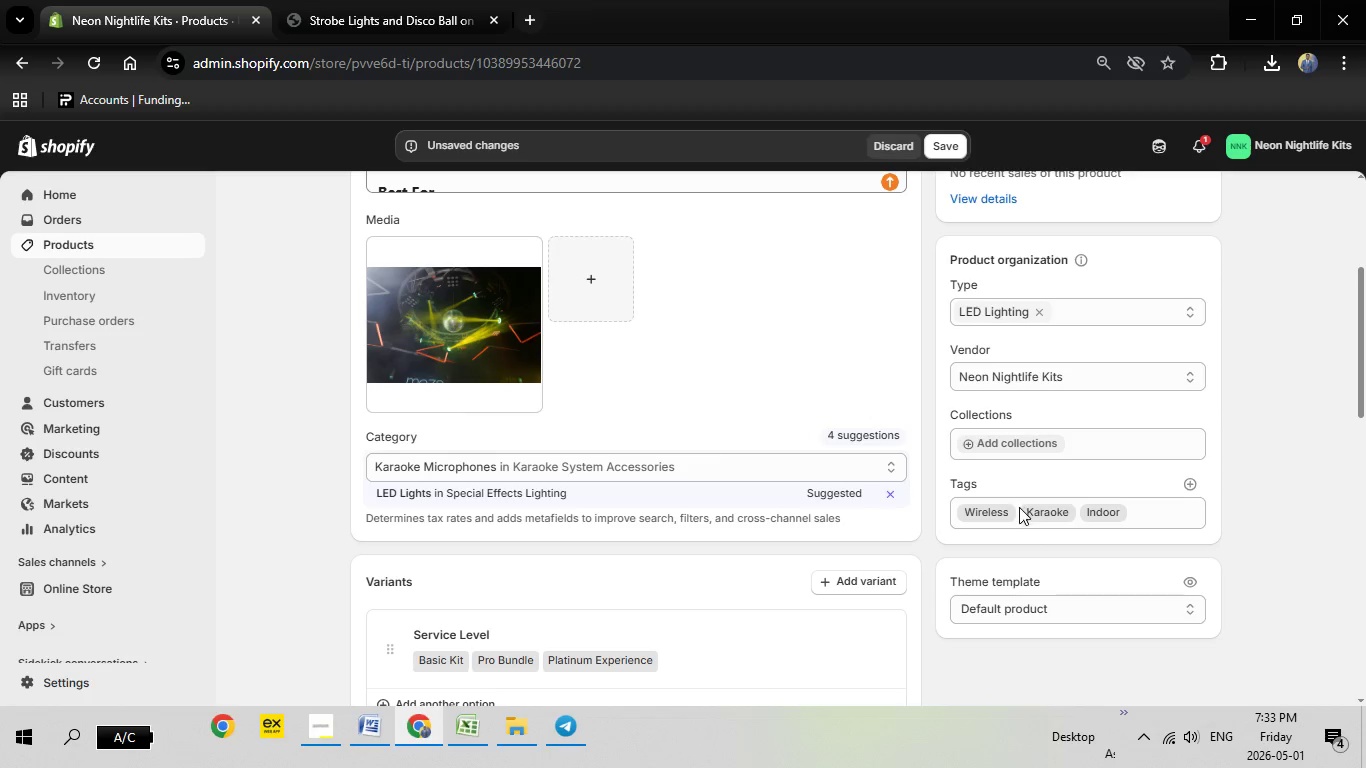 
left_click([1008, 516])
 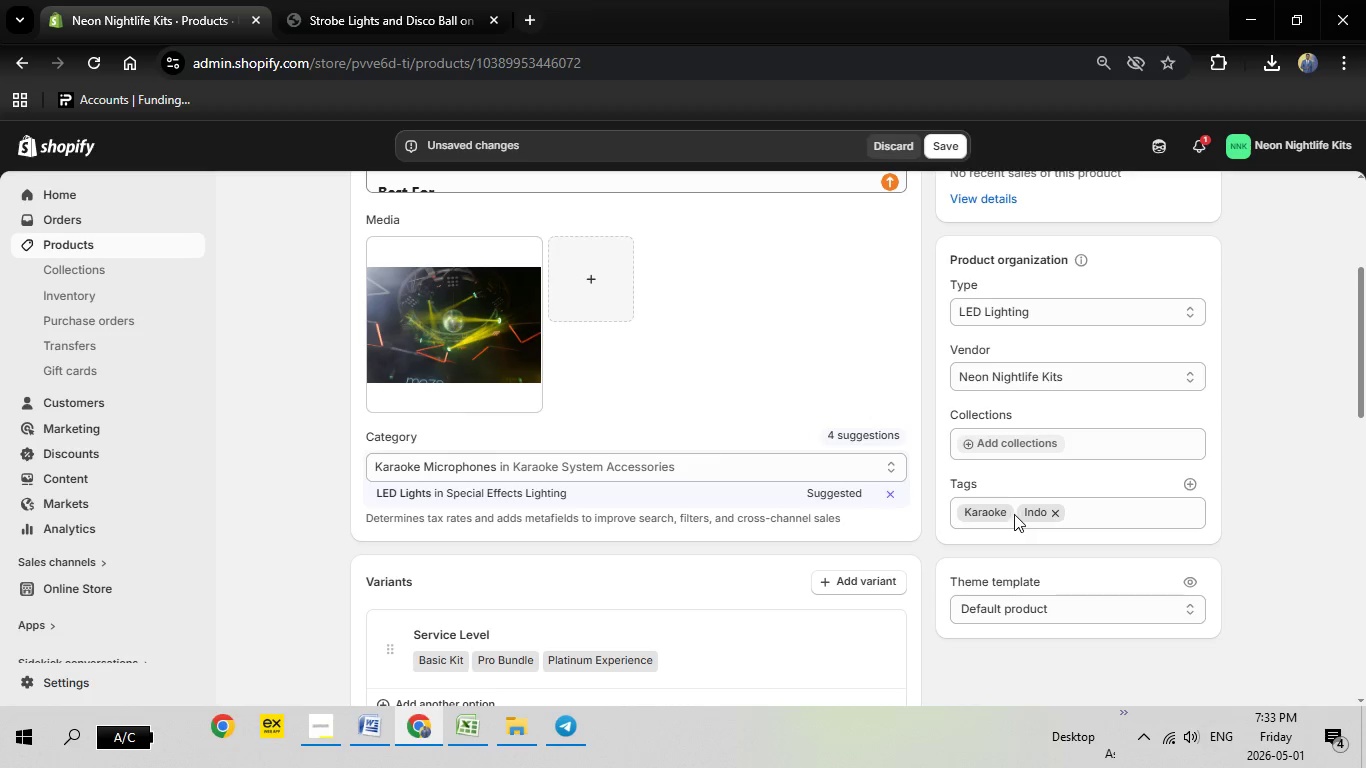 
left_click([1003, 515])
 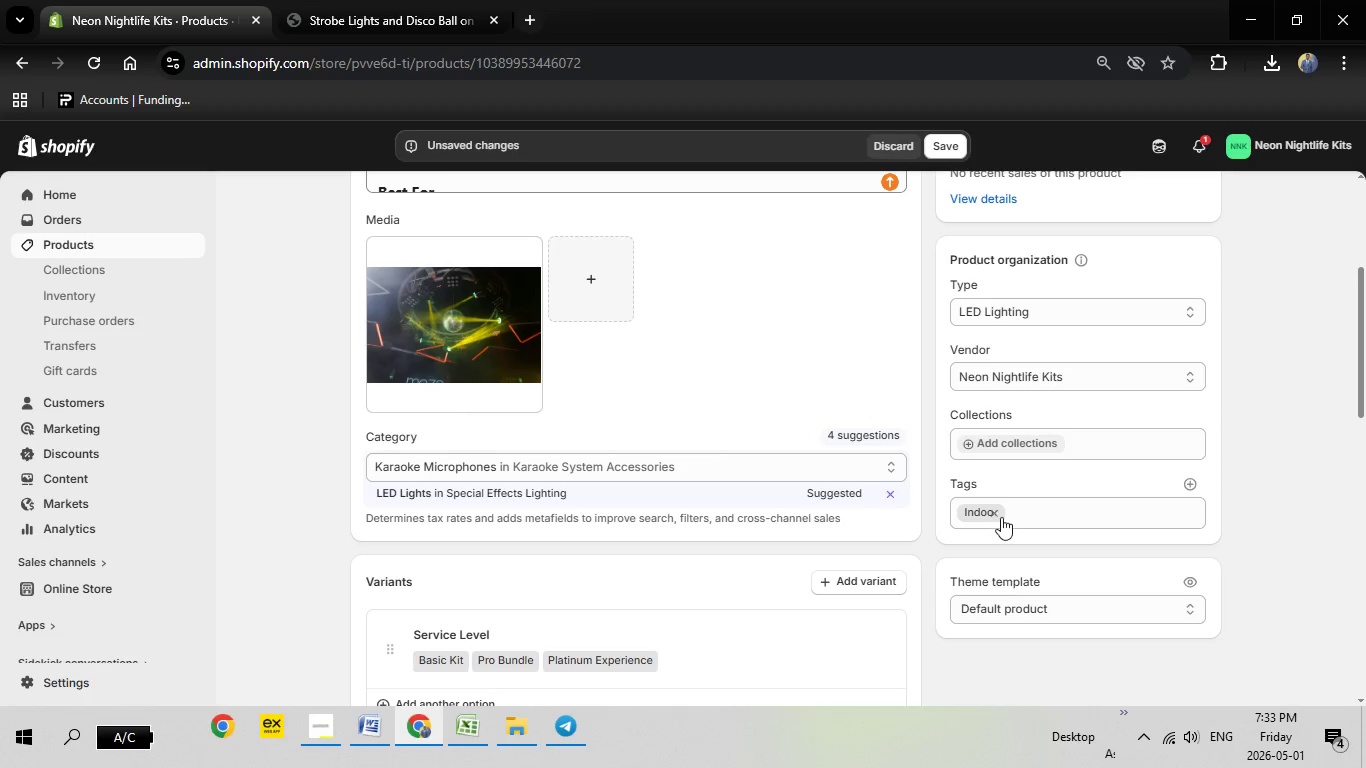 
left_click([999, 517])
 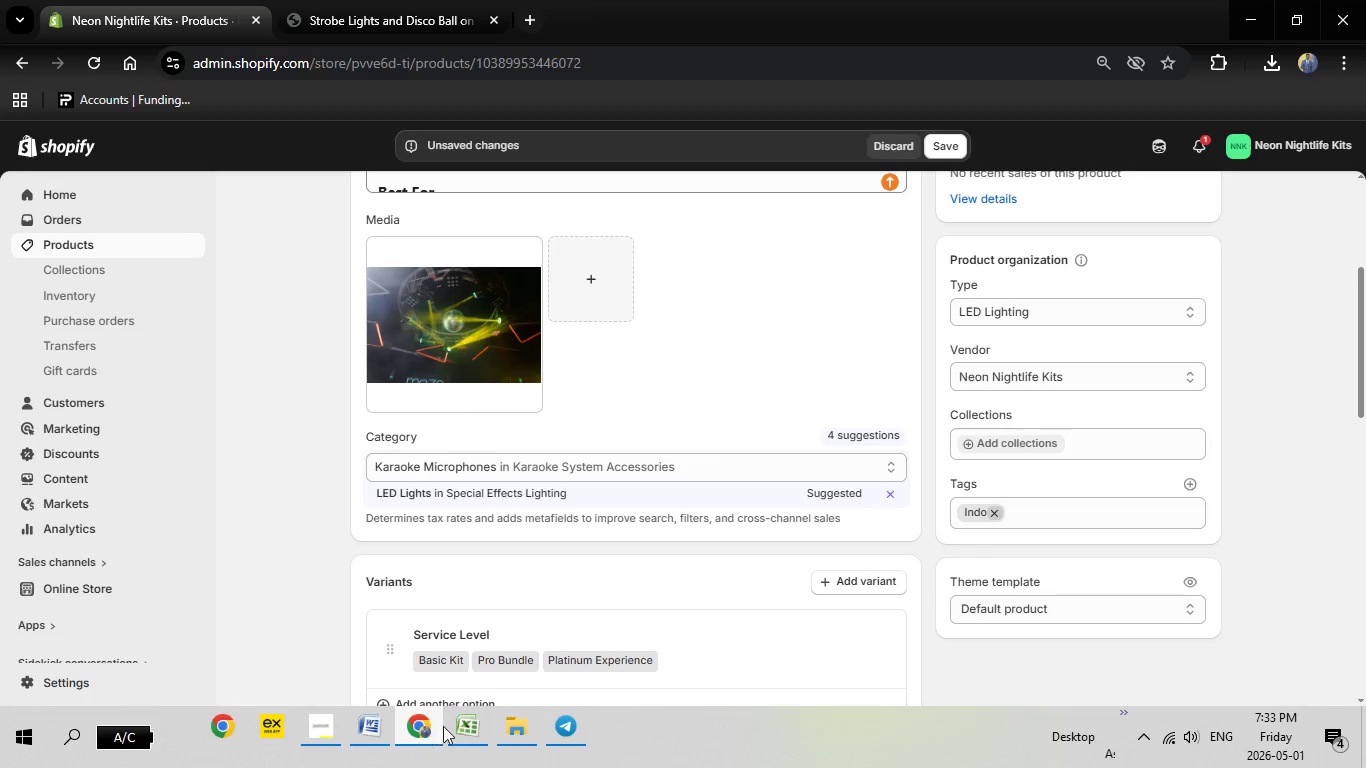 
left_click([456, 724])
 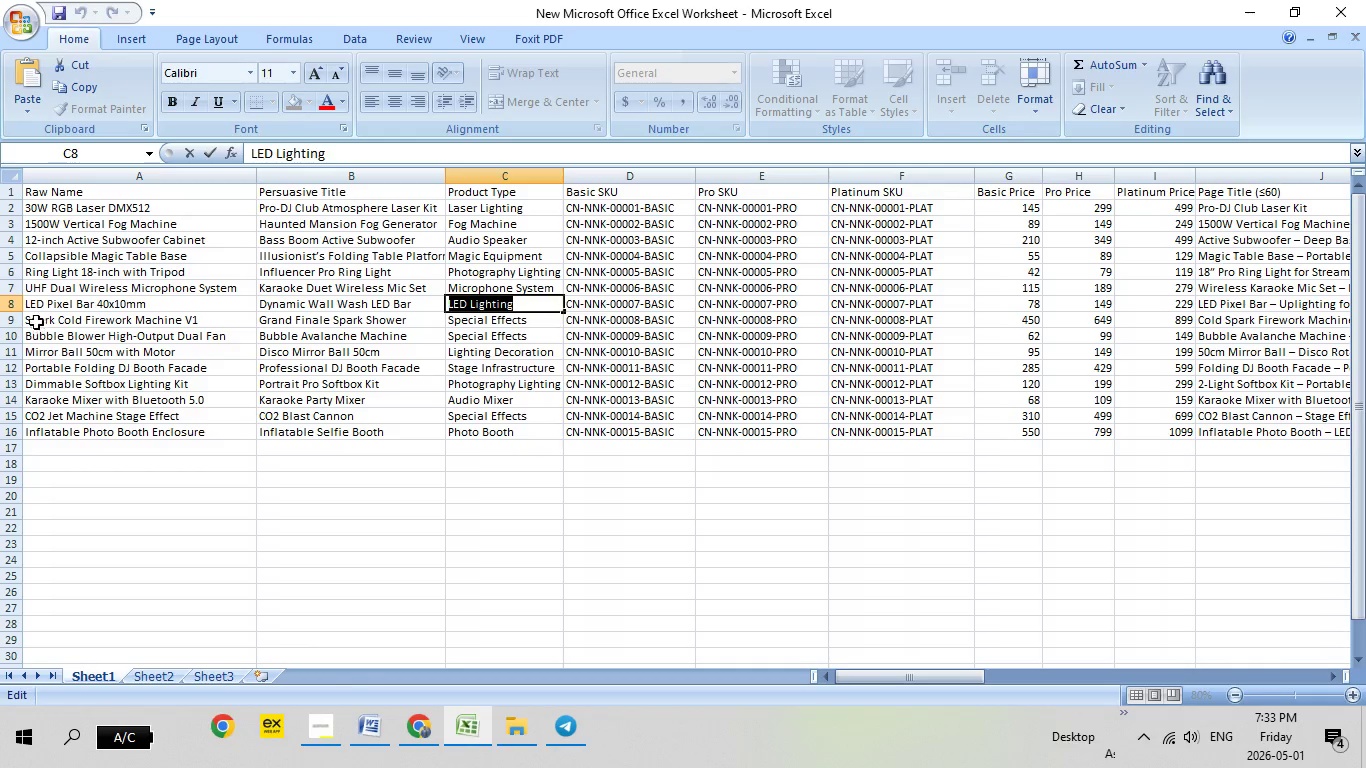 
left_click([14, 308])
 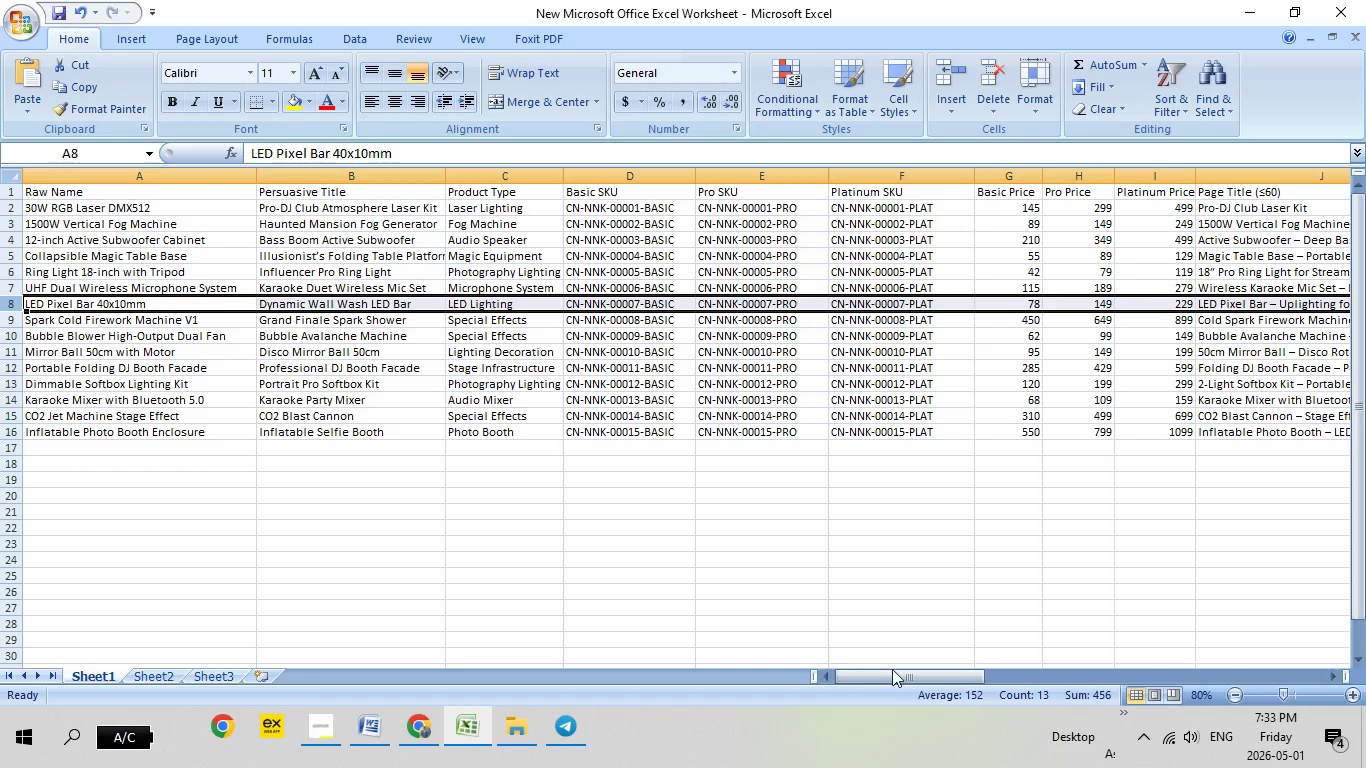 
left_click_drag(start_coordinate=[887, 674], to_coordinate=[1293, 663])
 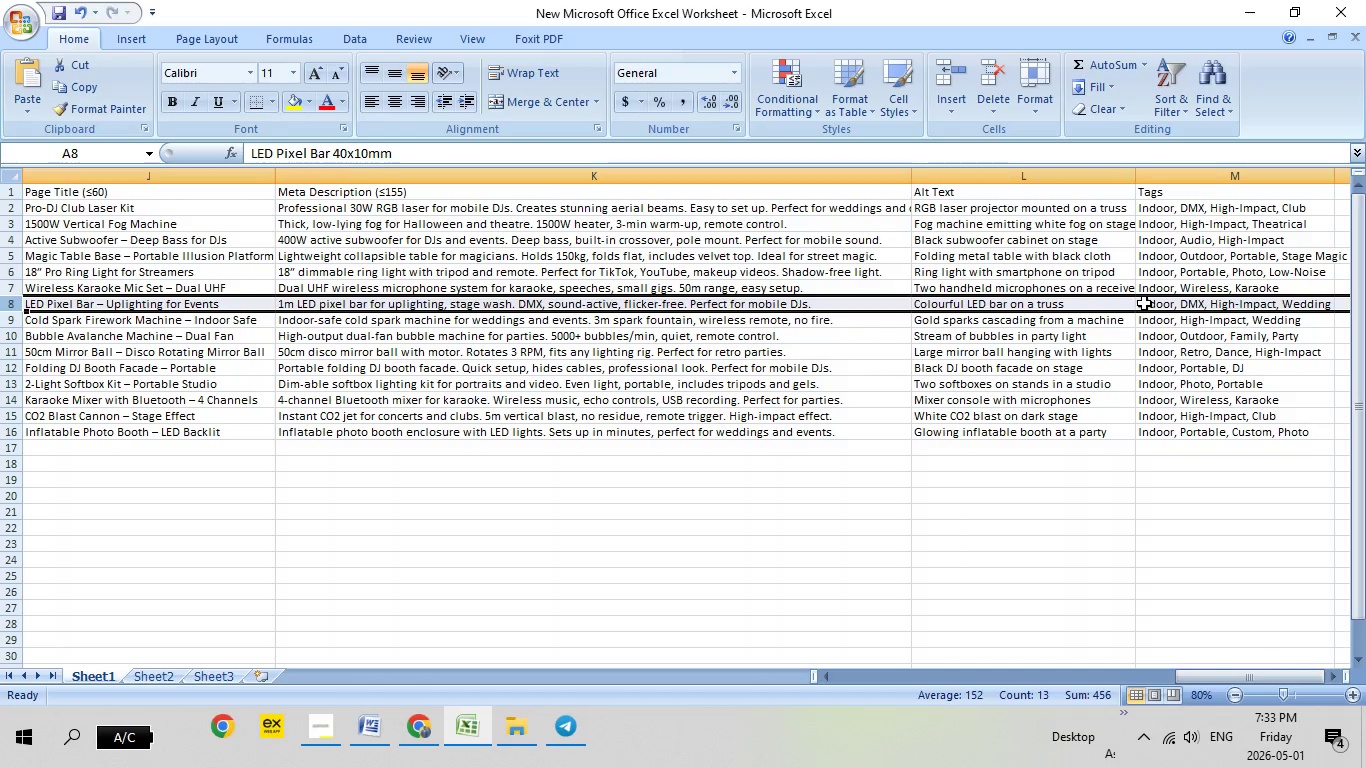 
double_click([1144, 303])
 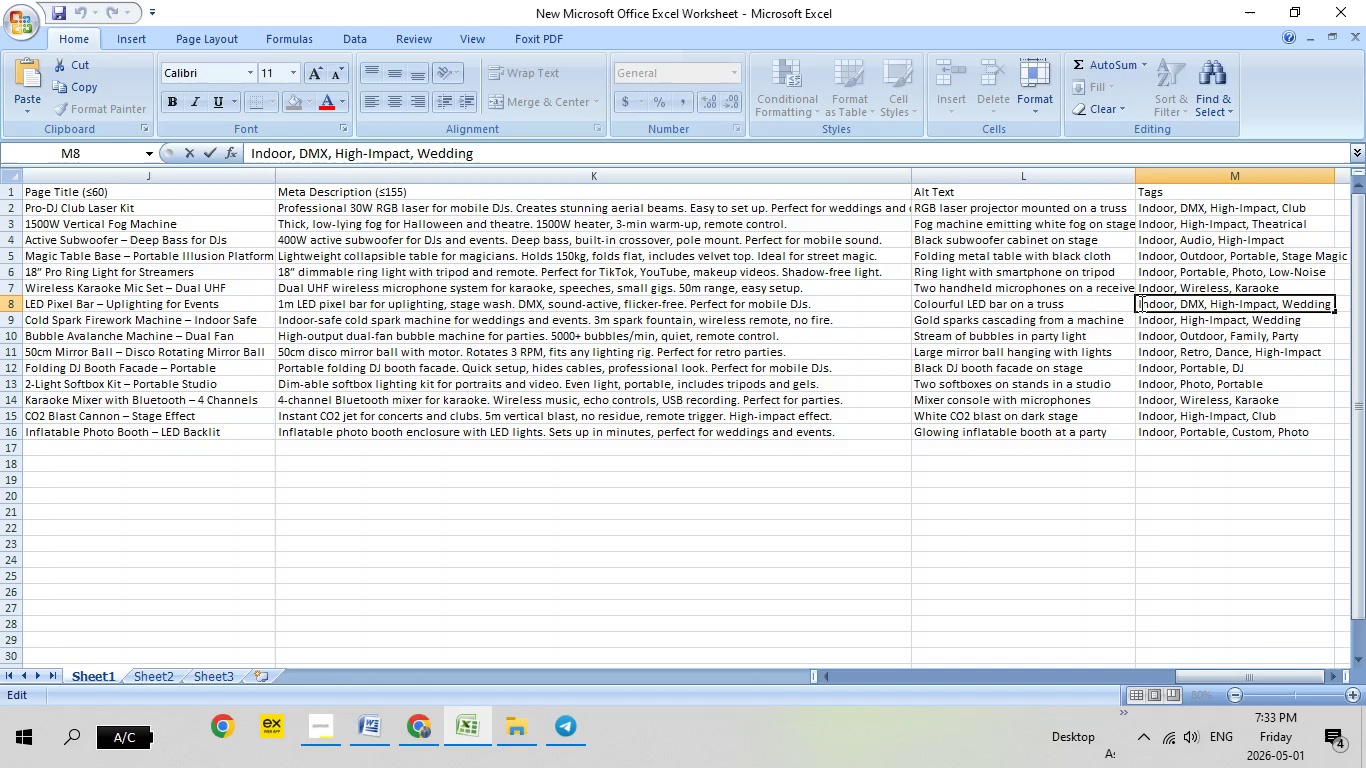 
left_click_drag(start_coordinate=[1140, 303], to_coordinate=[1344, 303])
 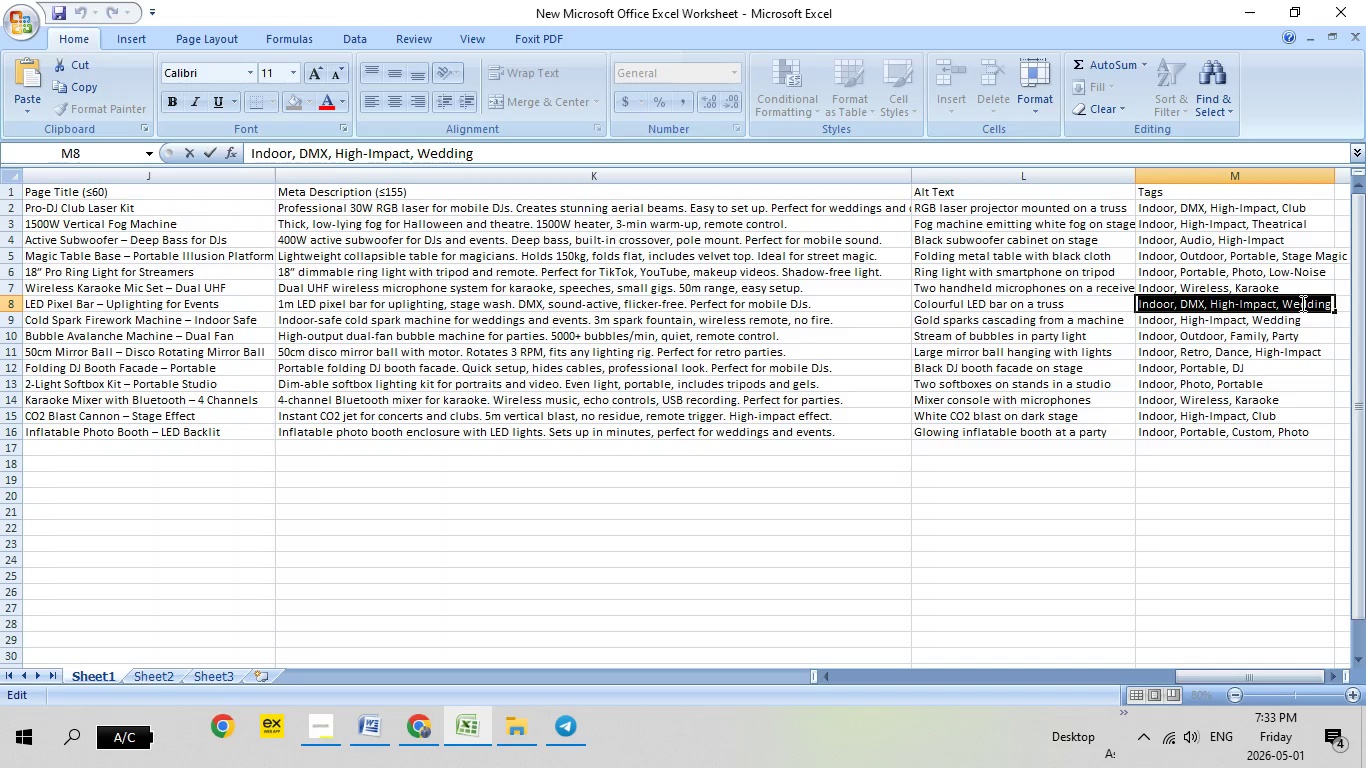 
right_click([1301, 303])
 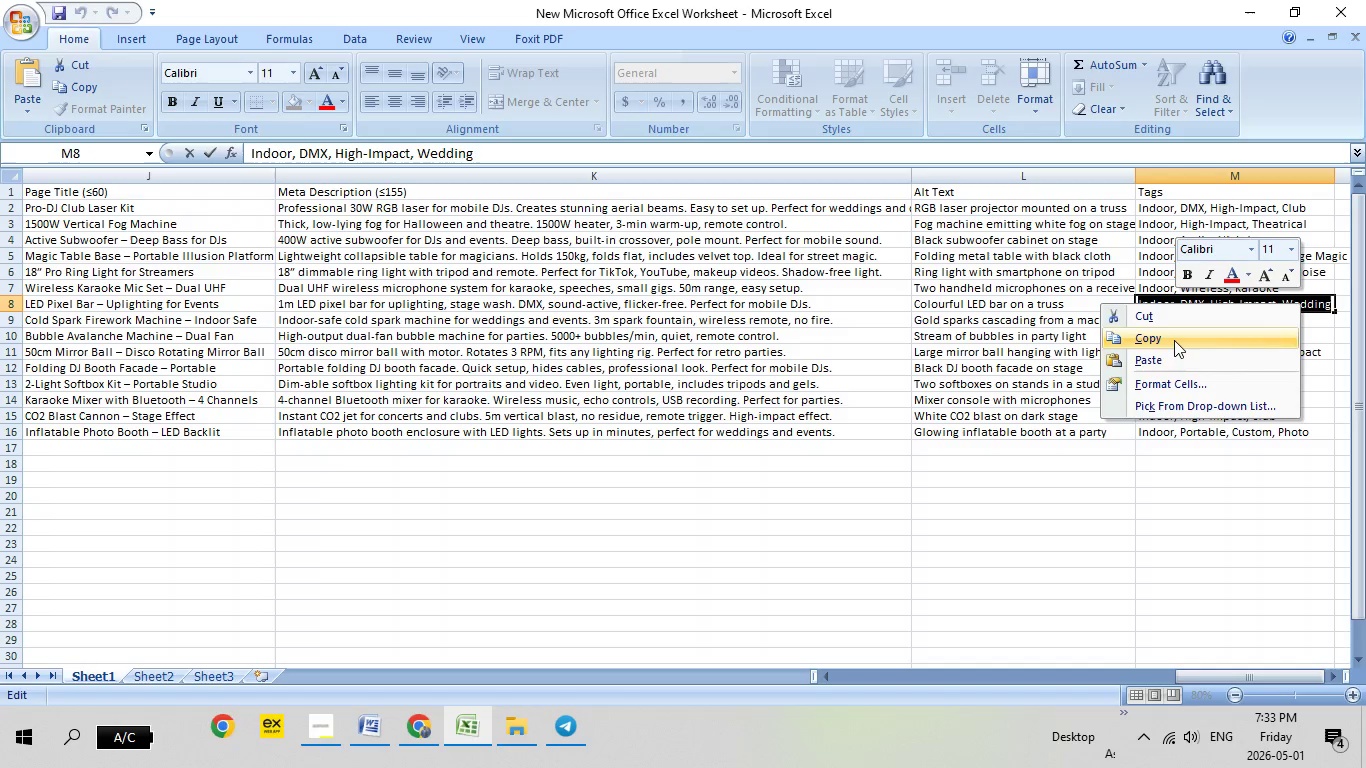 
left_click([1174, 340])
 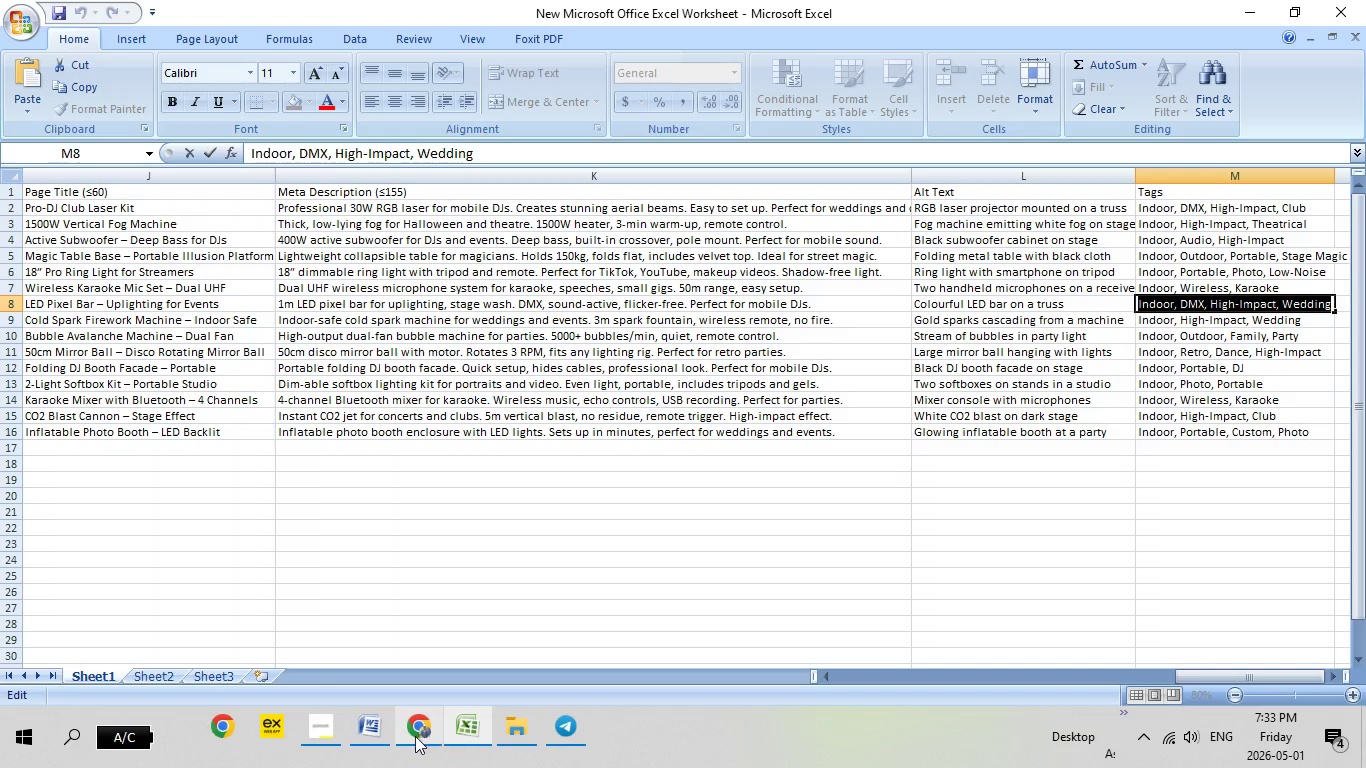 
left_click([408, 738])
 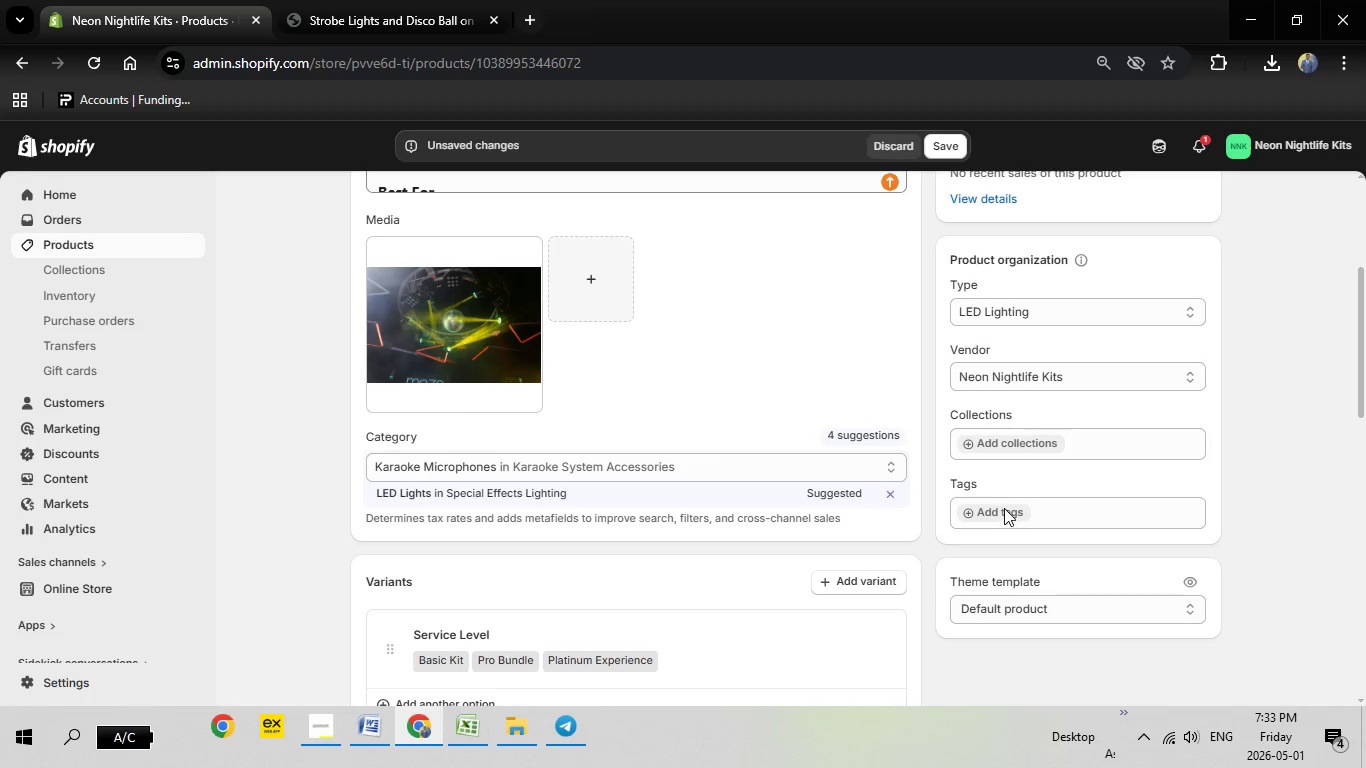 
left_click([1004, 508])
 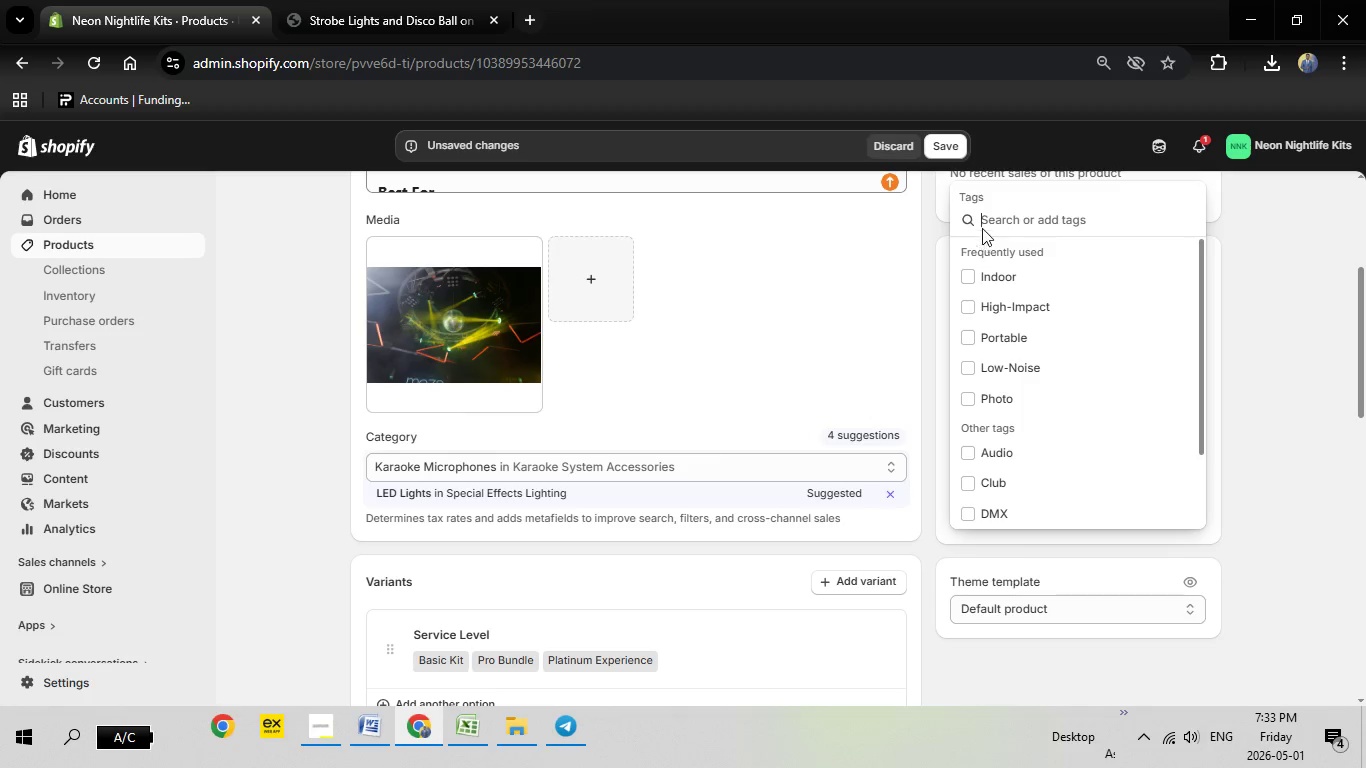 
right_click([985, 219])
 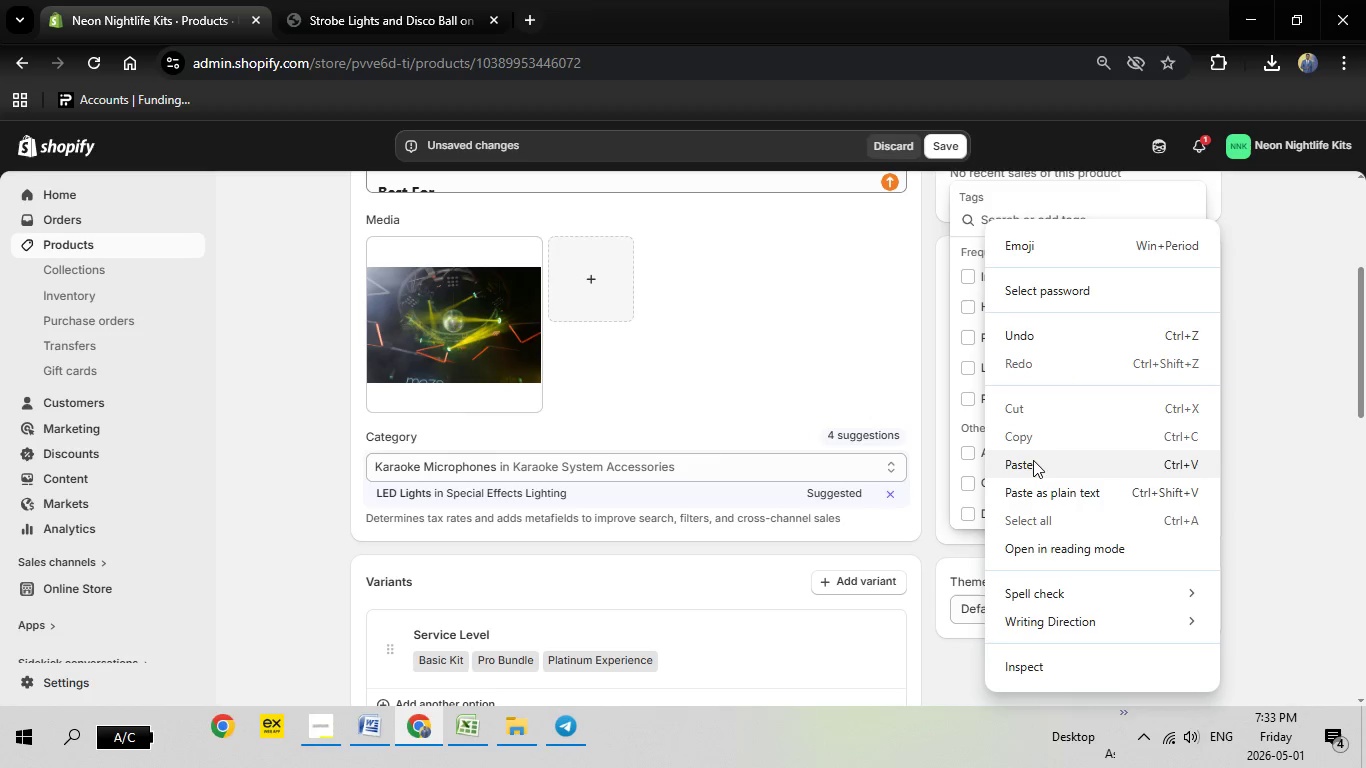 
left_click([1033, 461])
 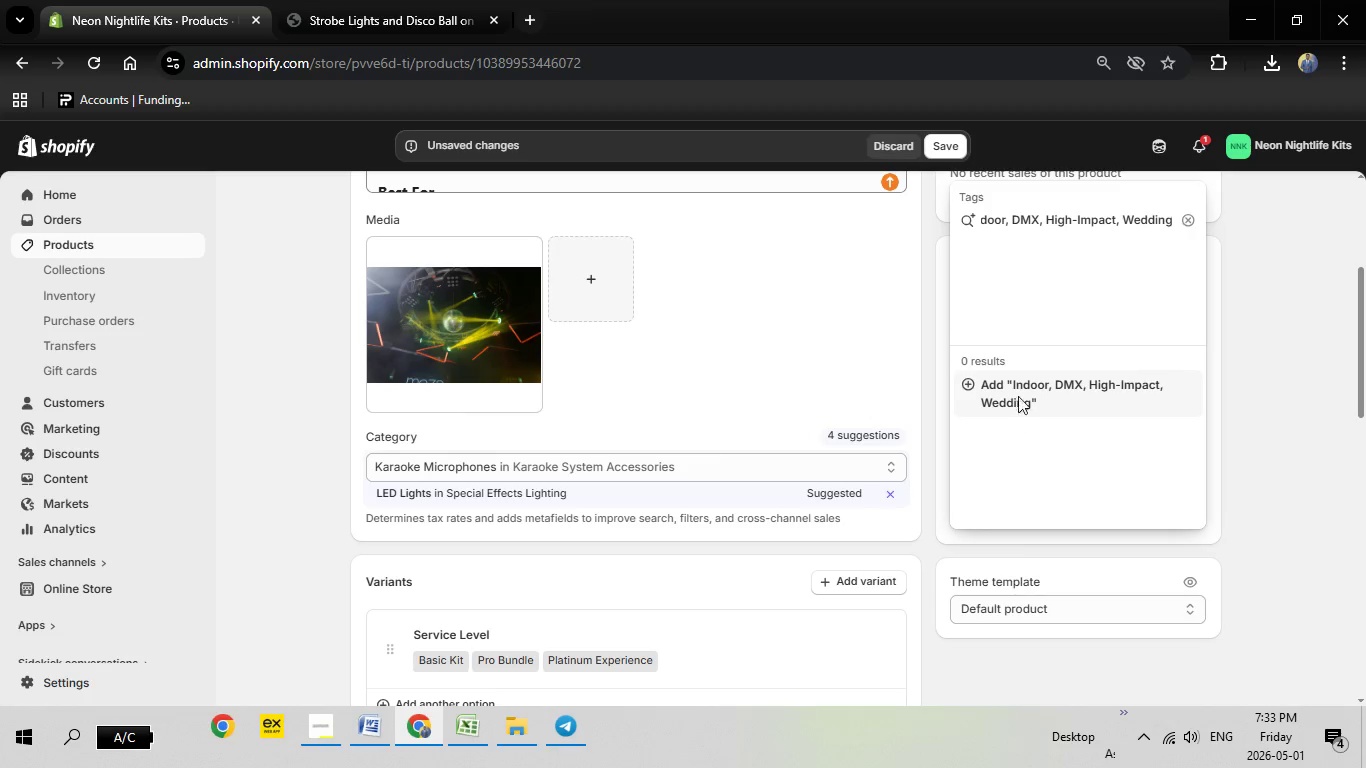 
left_click([1019, 392])
 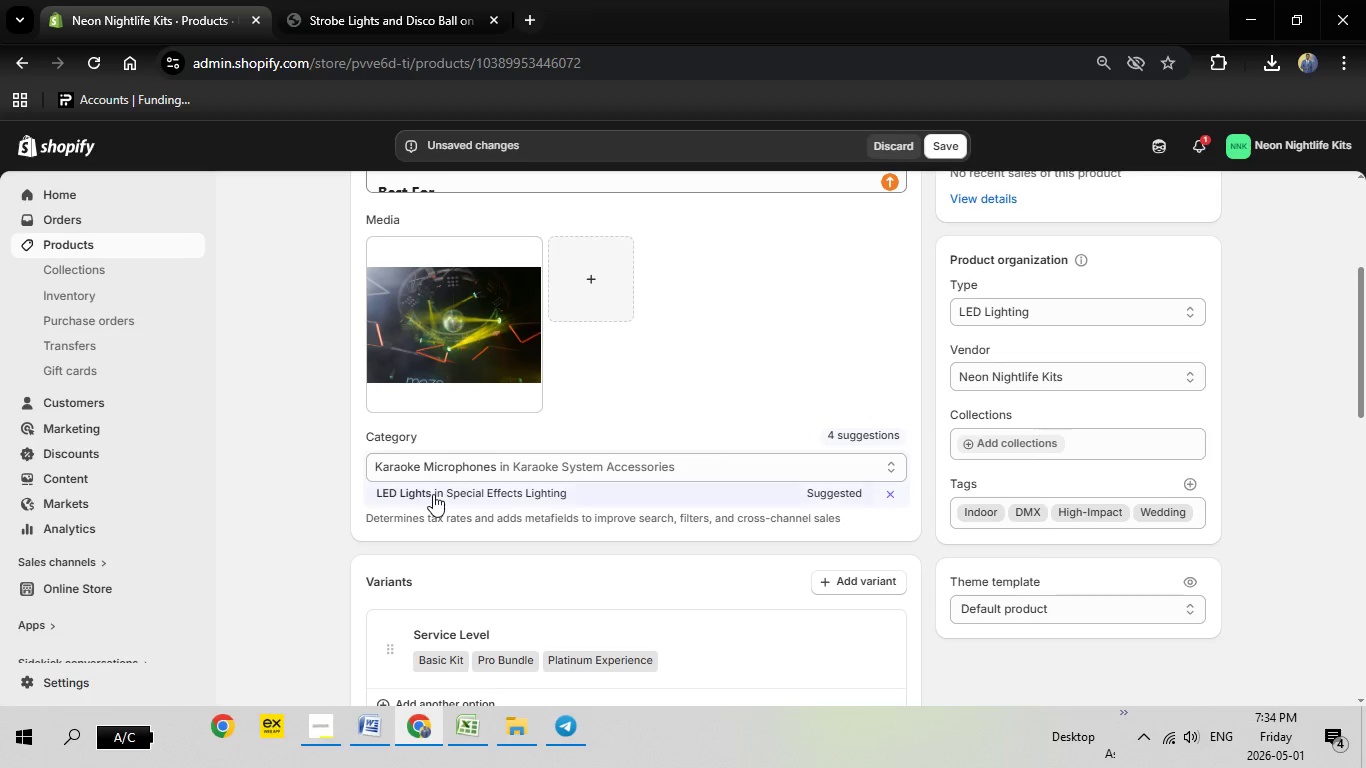 
left_click([433, 494])
 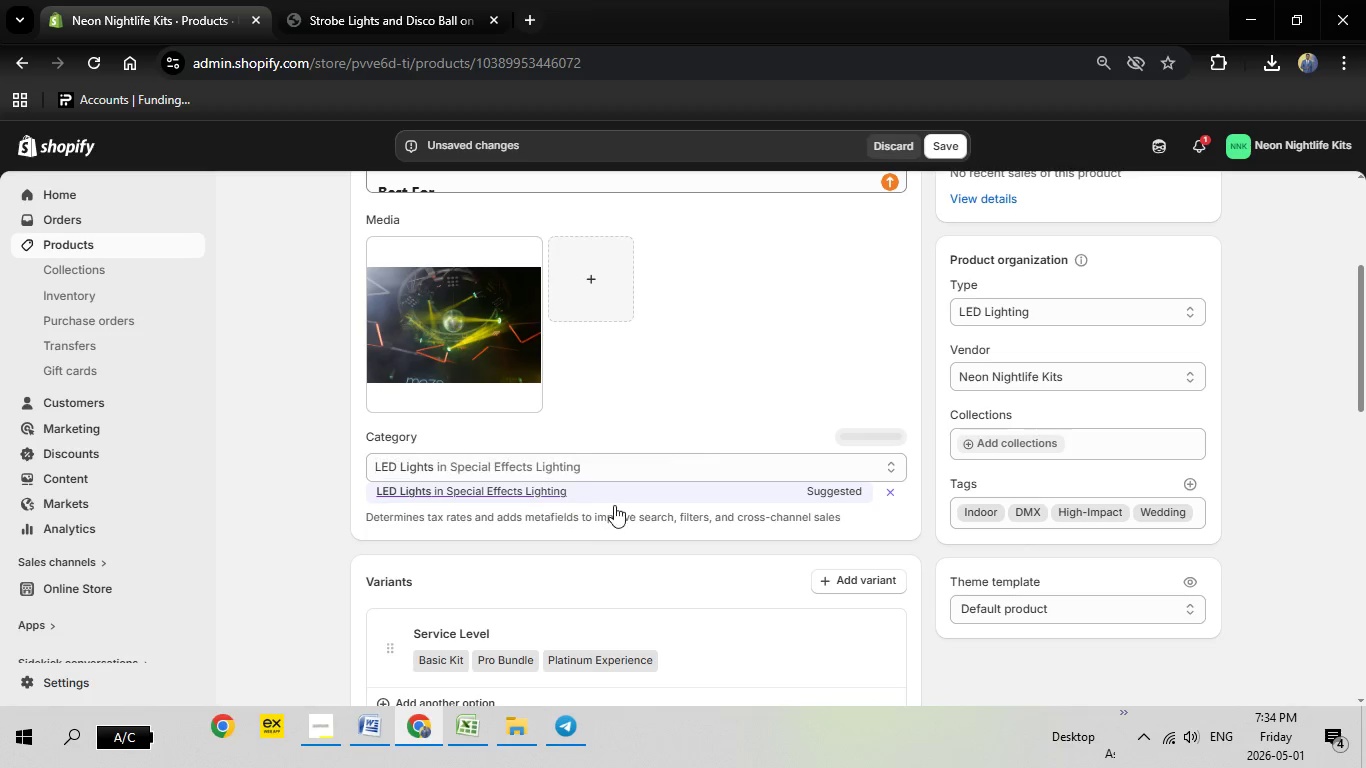 
scroll: coordinate [625, 489], scroll_direction: down, amount: 4.0
 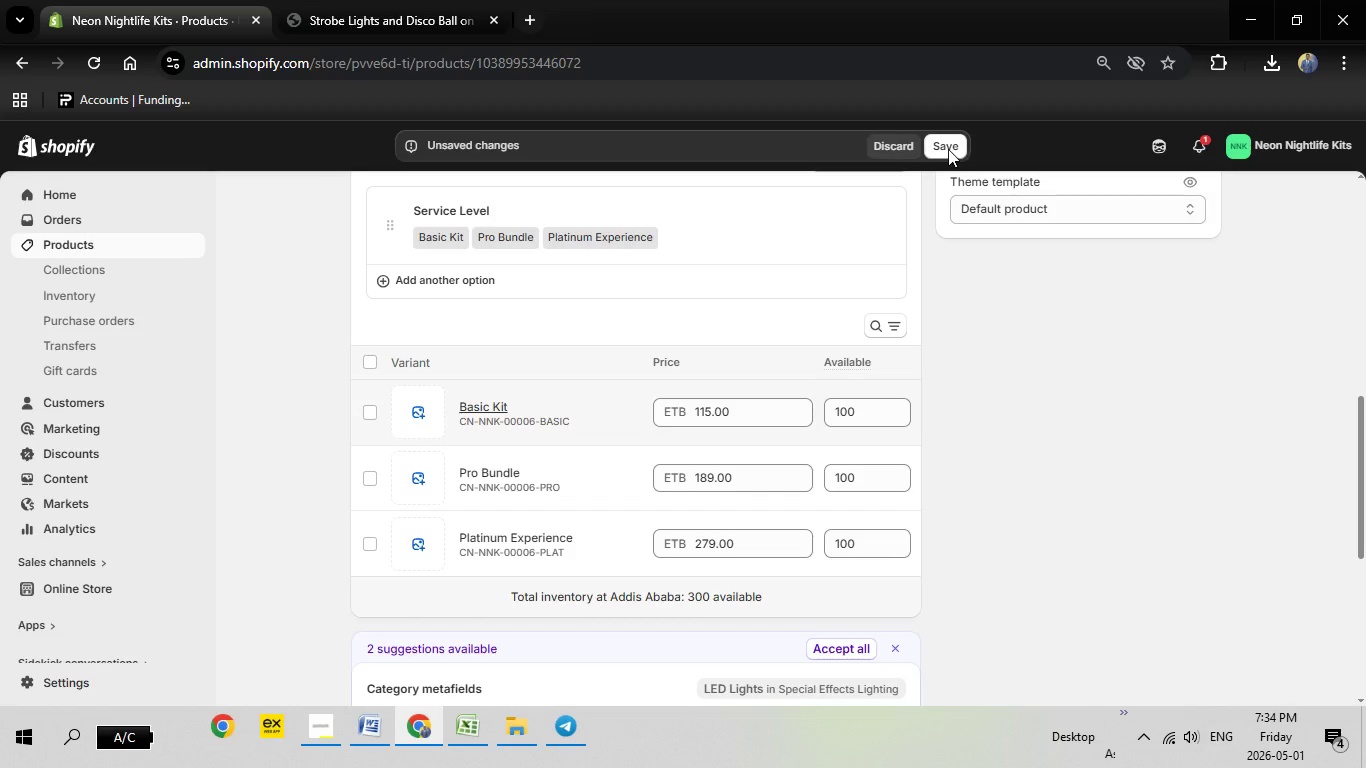 
left_click([944, 149])
 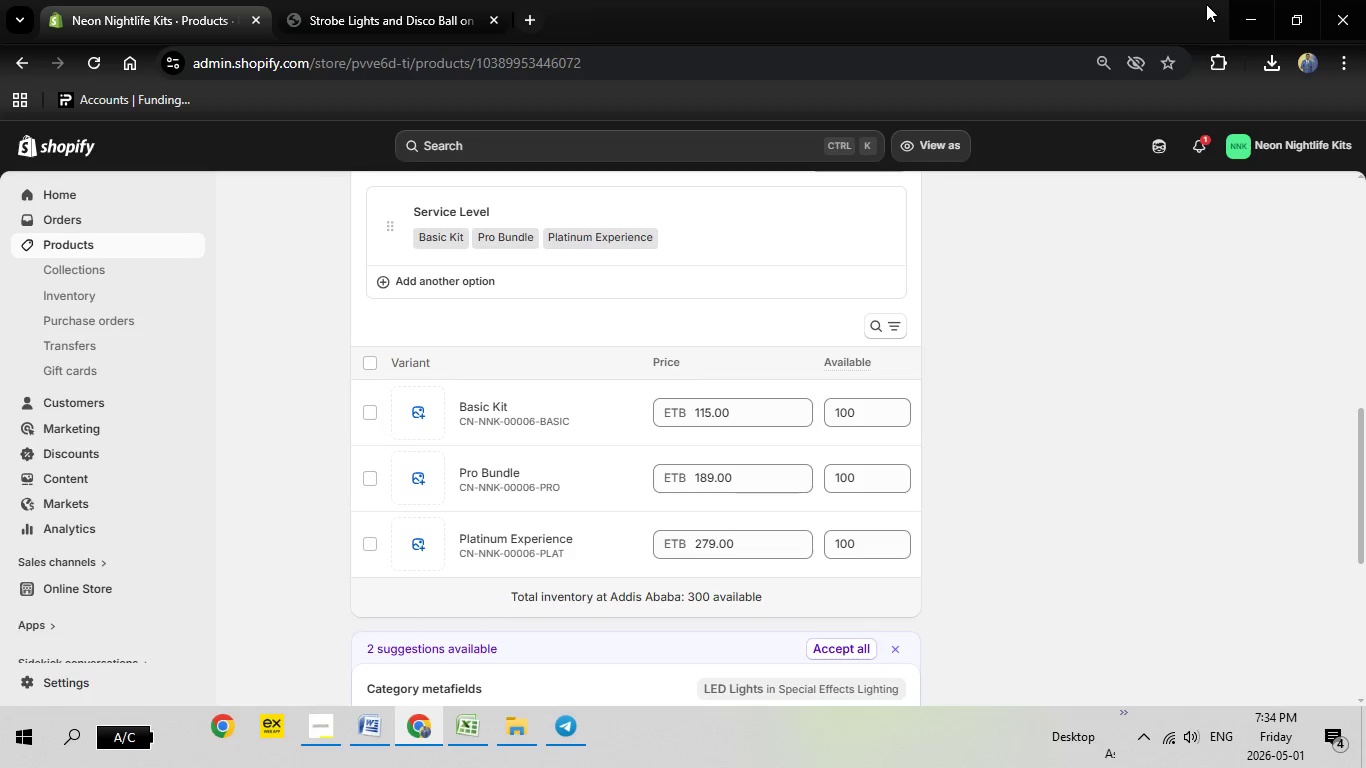 
wait(39.12)
 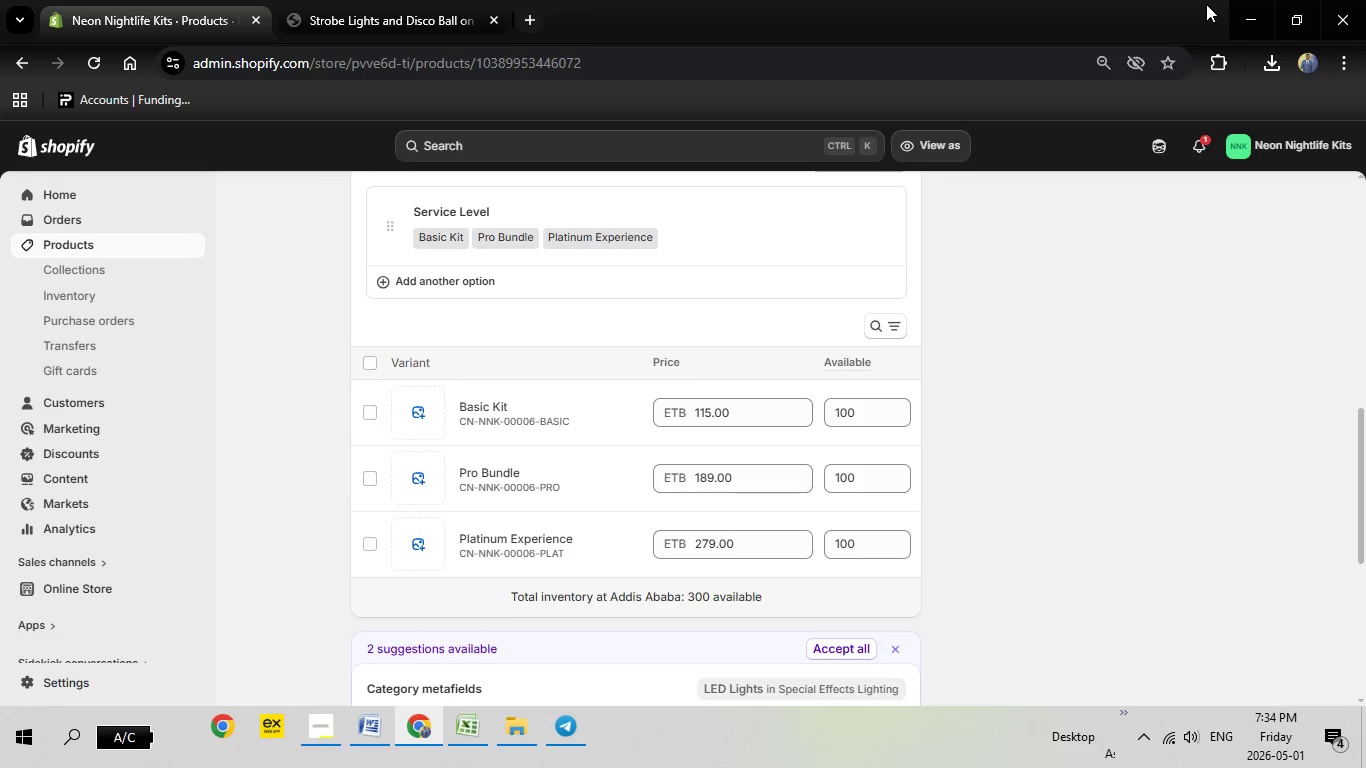 
left_click([499, 398])
 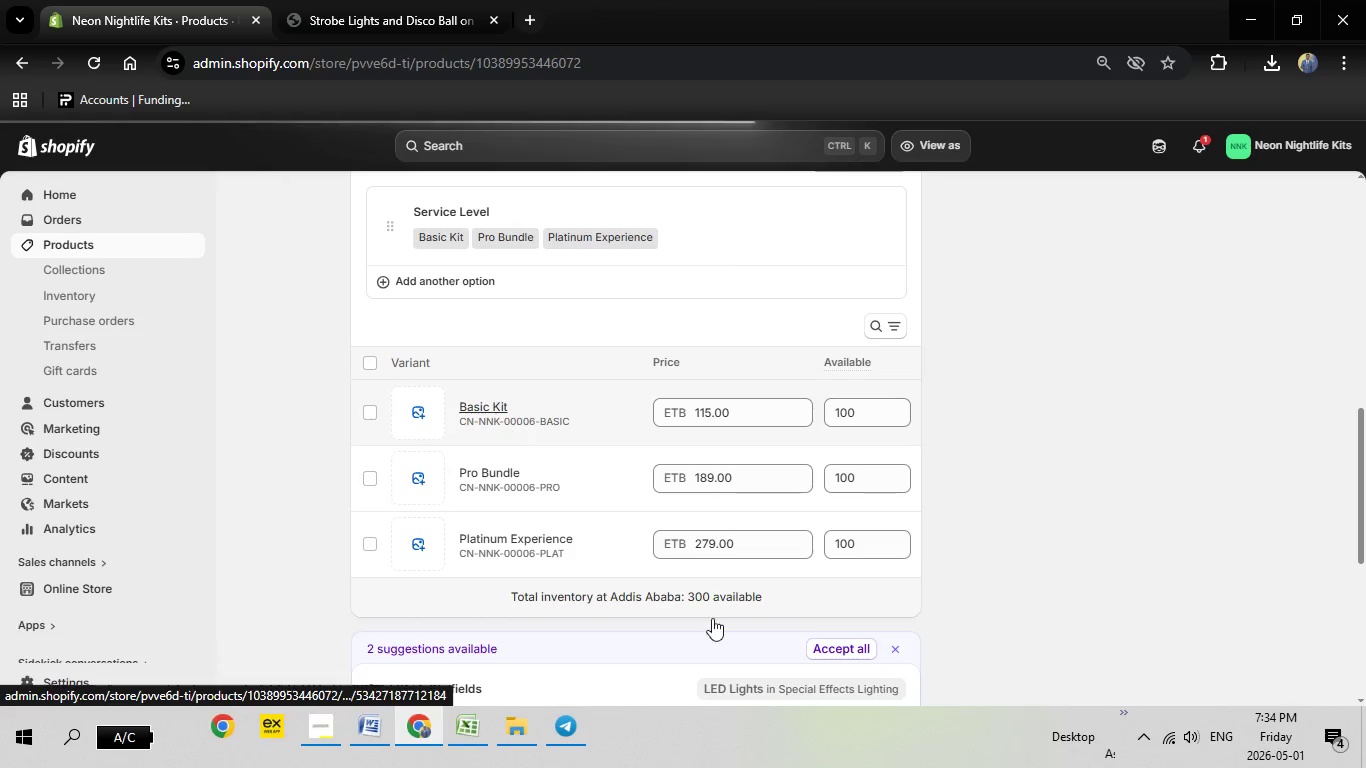 
left_click([373, 728])
 